 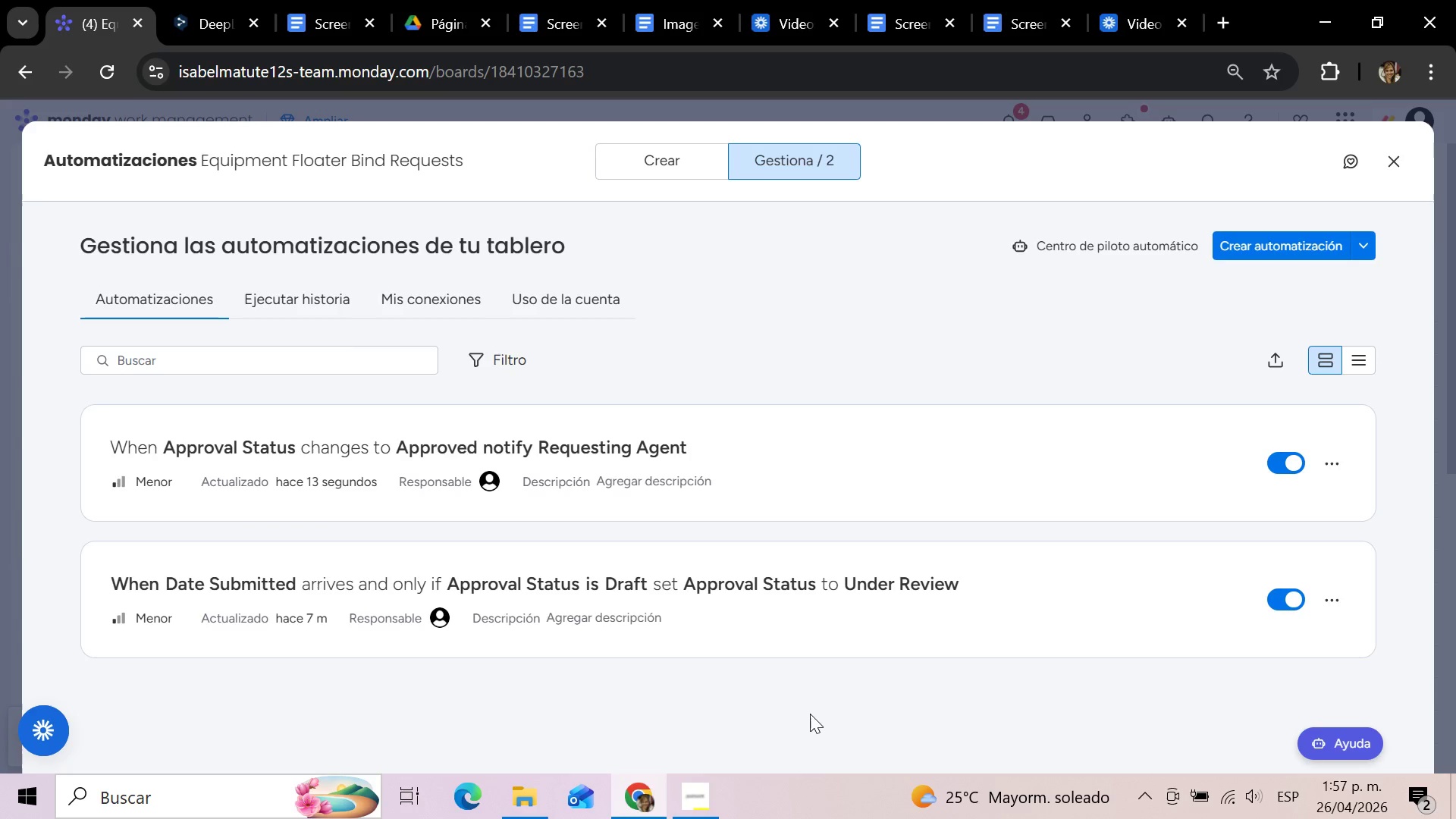 
left_click([684, 165])
 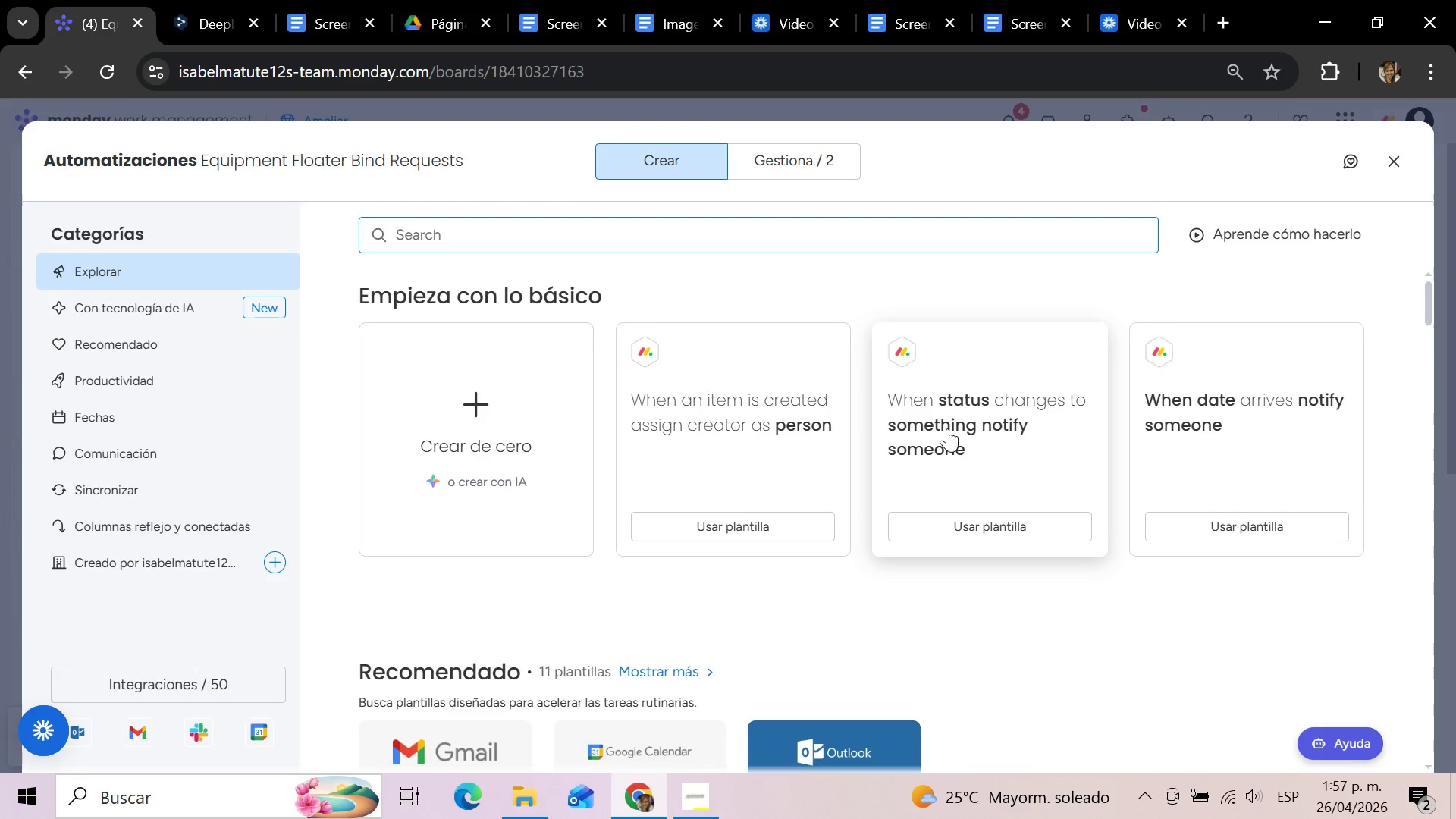 
wait(10.3)
 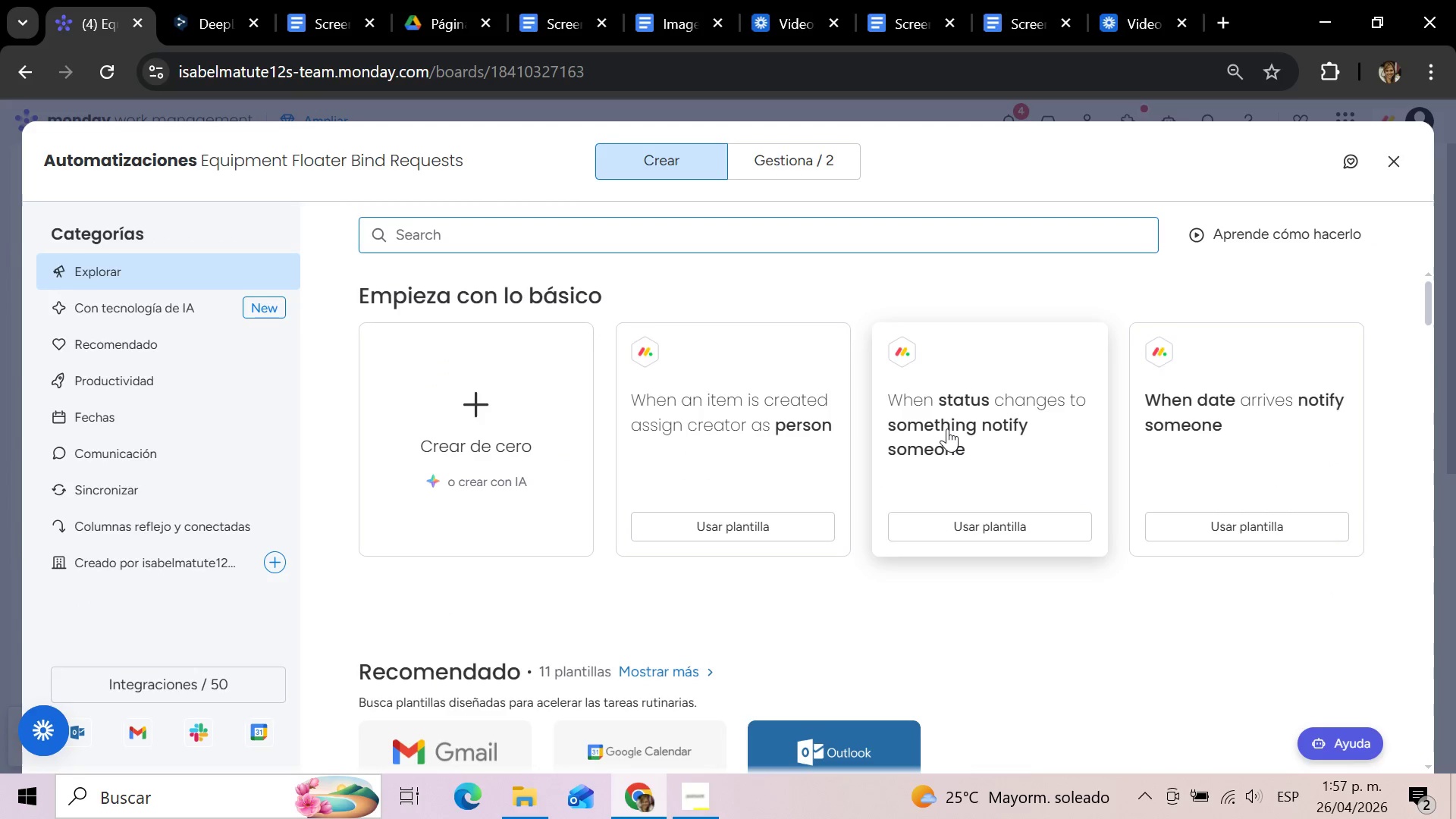 
left_click([944, 425])
 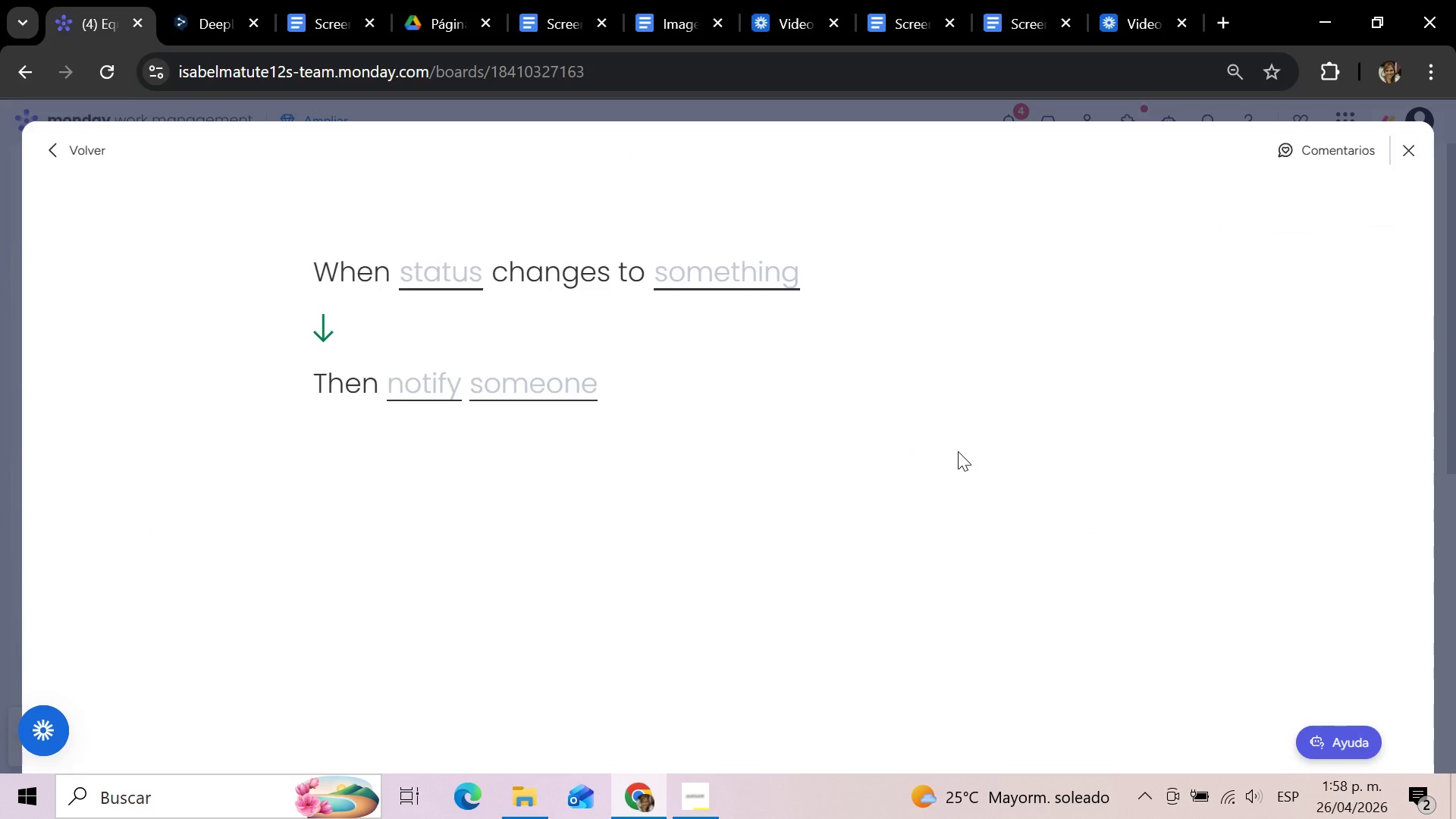 
wait(8.55)
 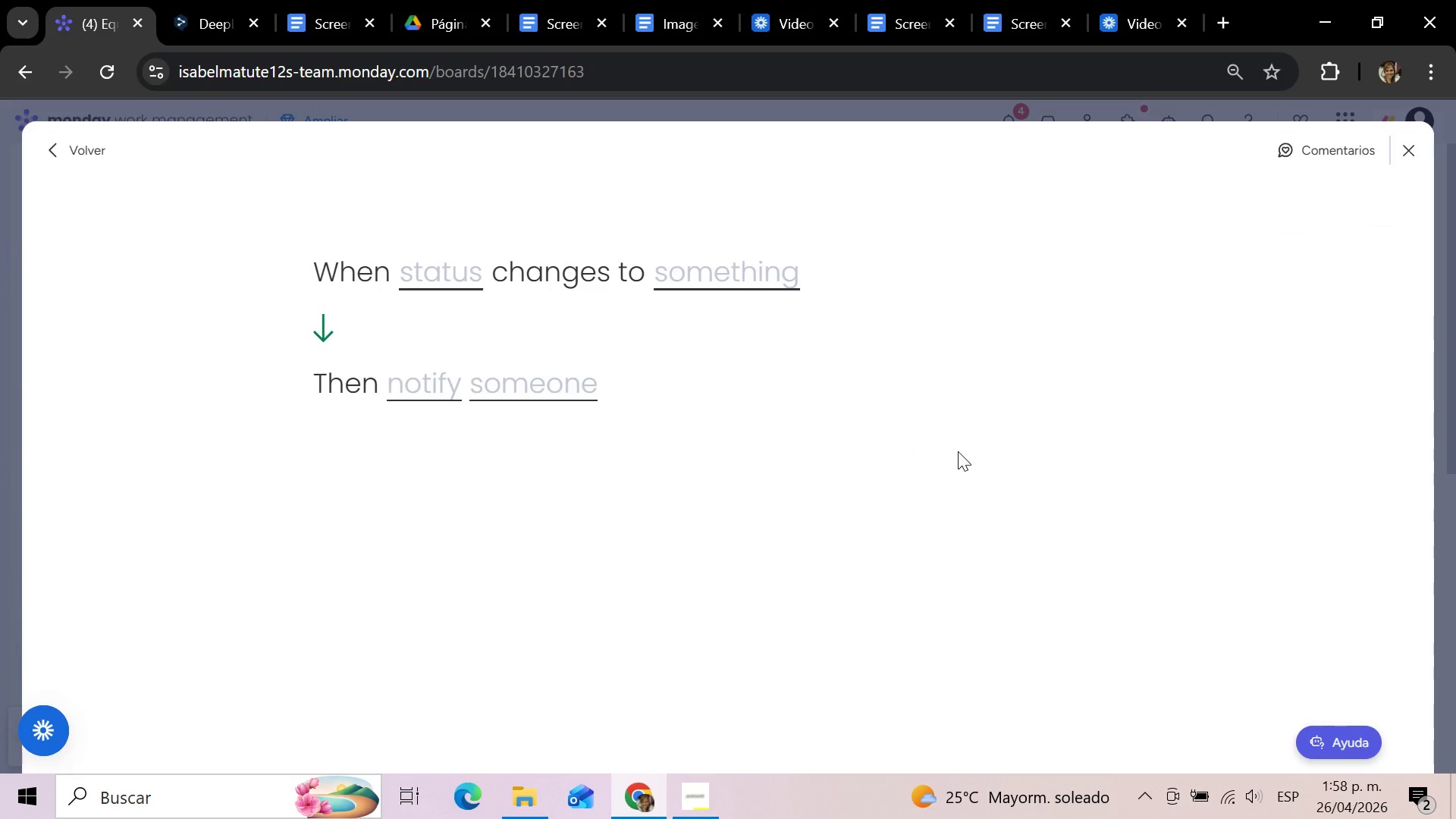 
left_click([441, 272])
 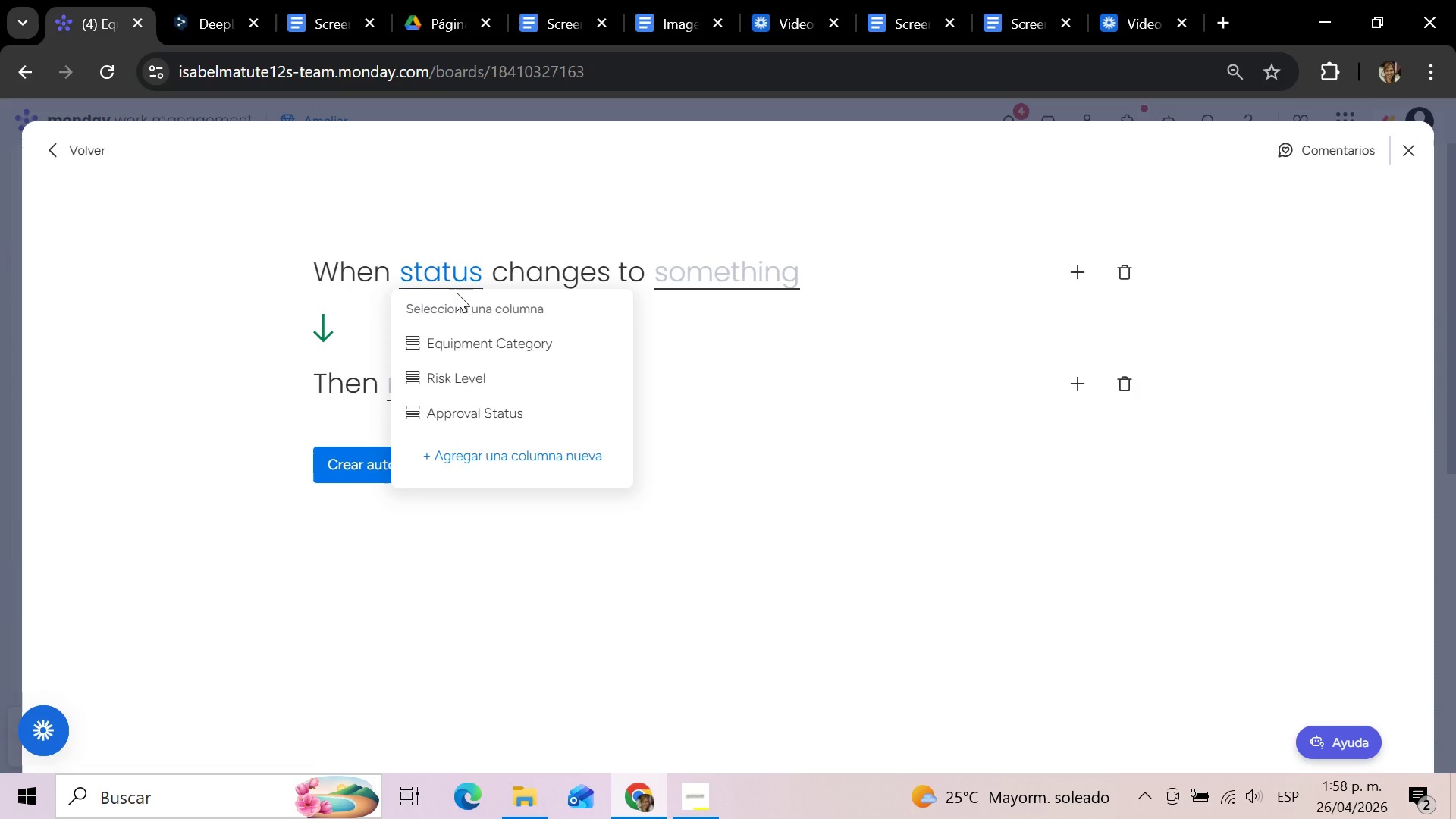 
left_click([494, 413])
 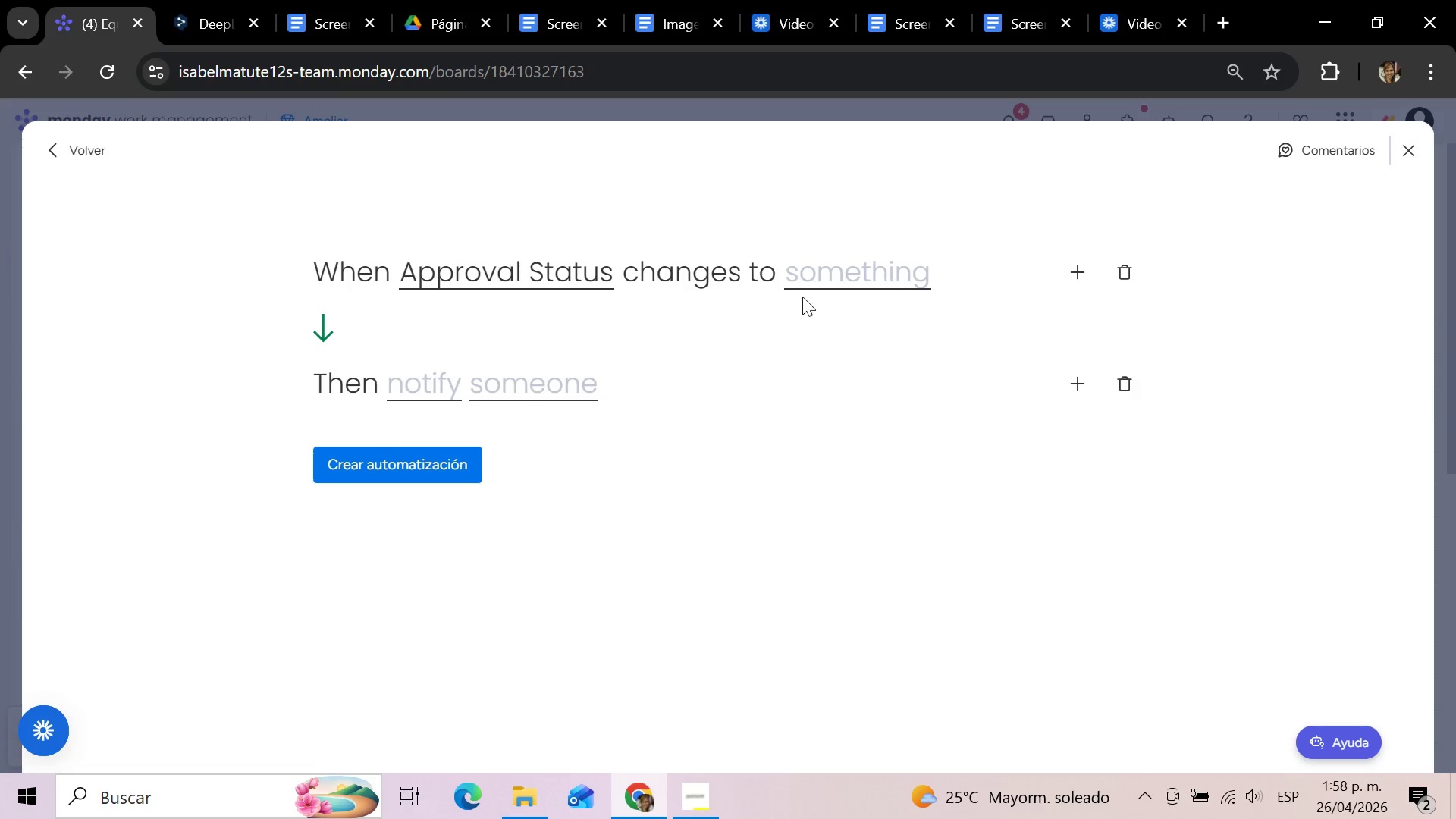 
left_click([840, 291])
 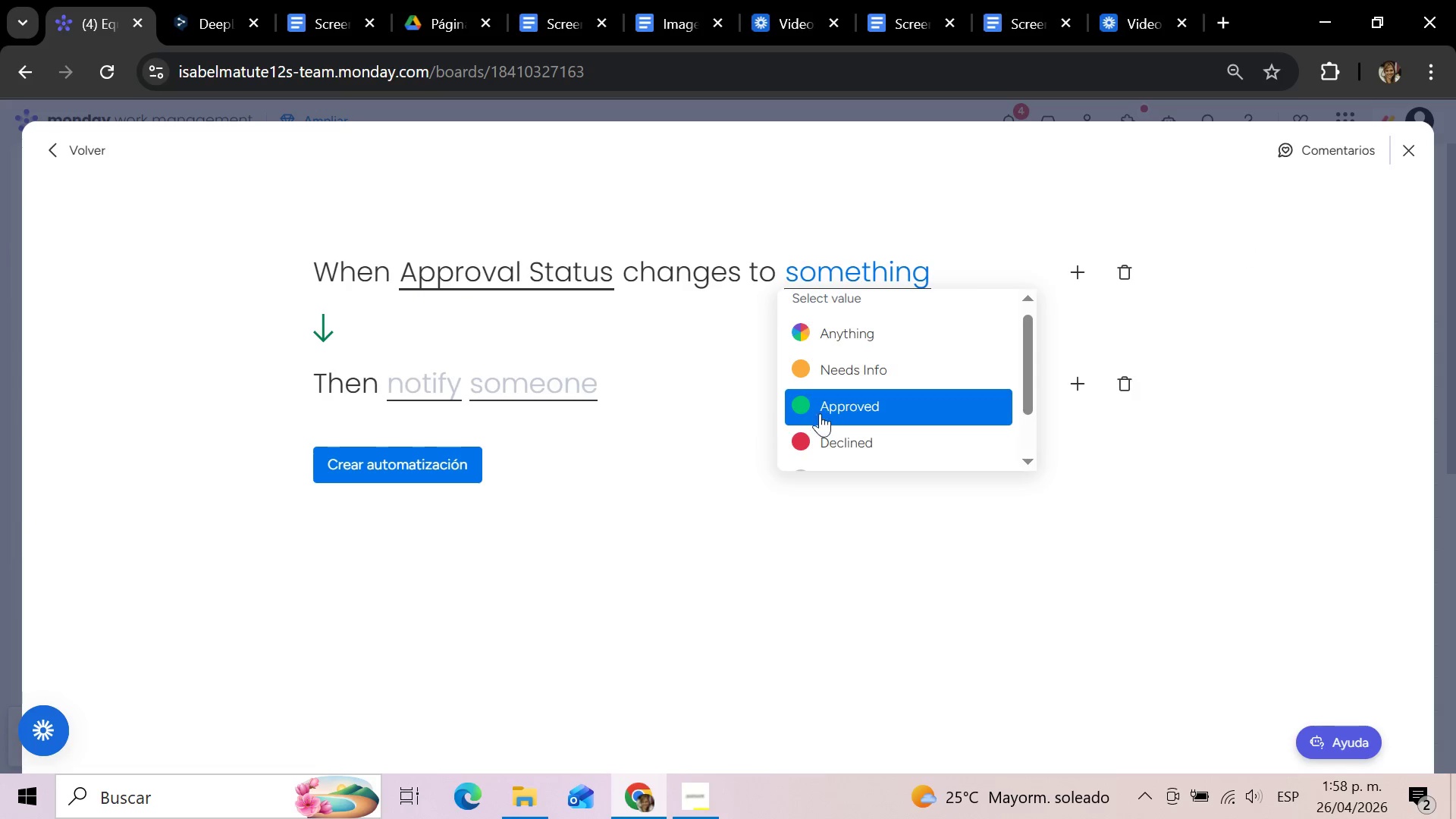 
left_click([824, 432])
 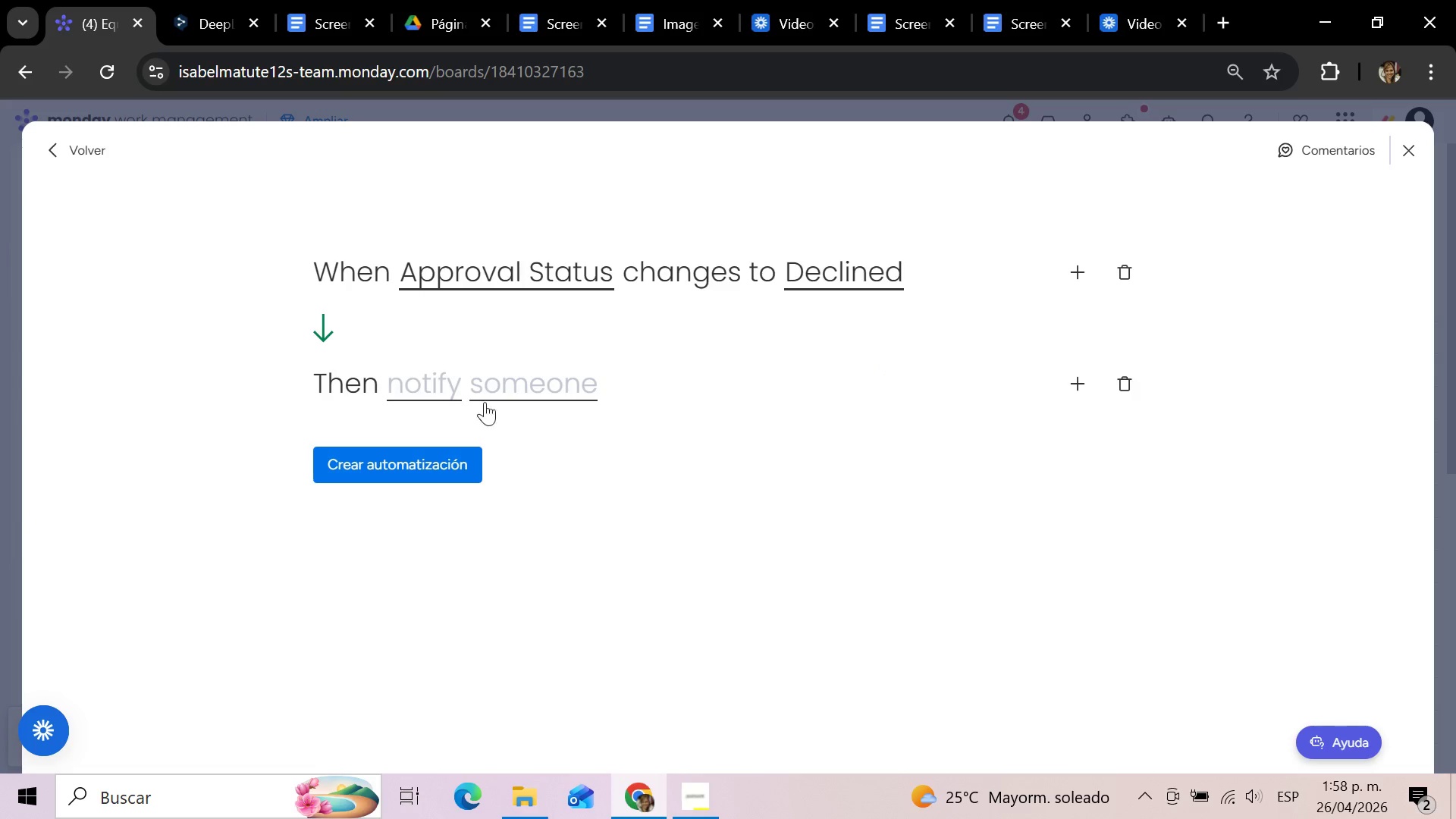 
left_click([438, 385])
 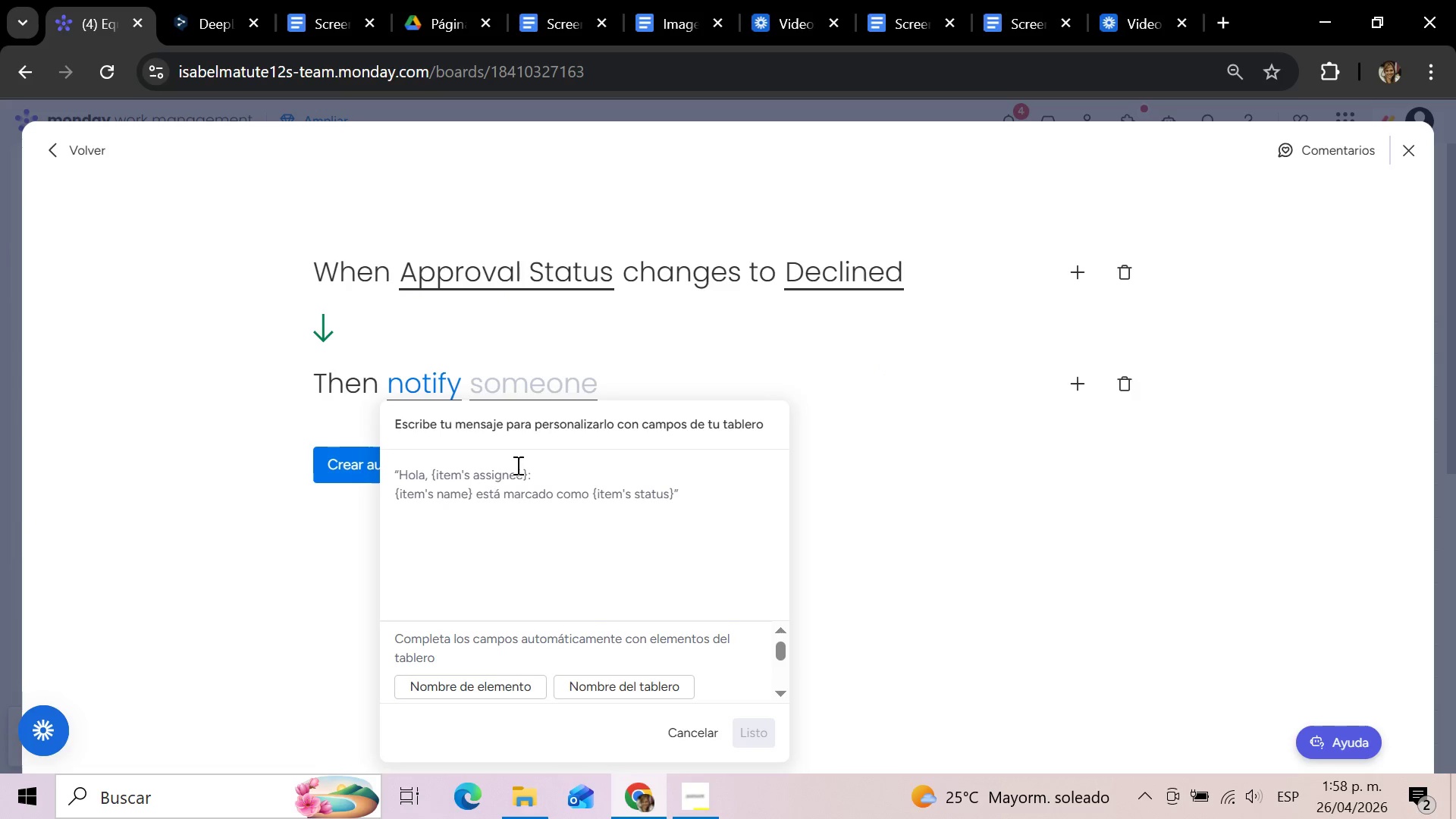 
type(Your B)
key(Backspace)
type(bind request has been declined. Please review the risk details and cntact the senior broker before resubmintong)
key(Backspace)
key(Backspace)
key(Backspace)
type(ing)
 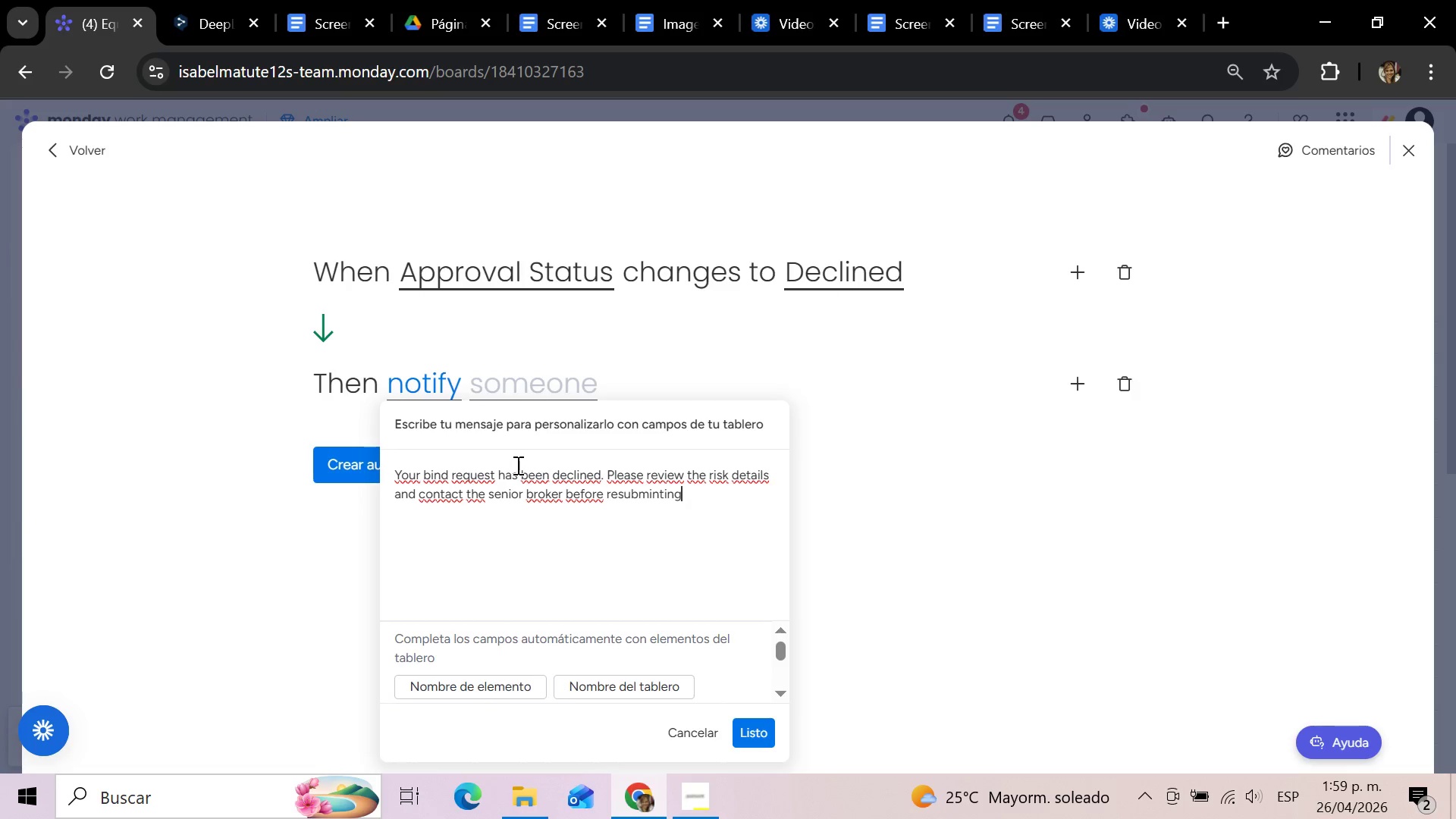 
key(Period)
 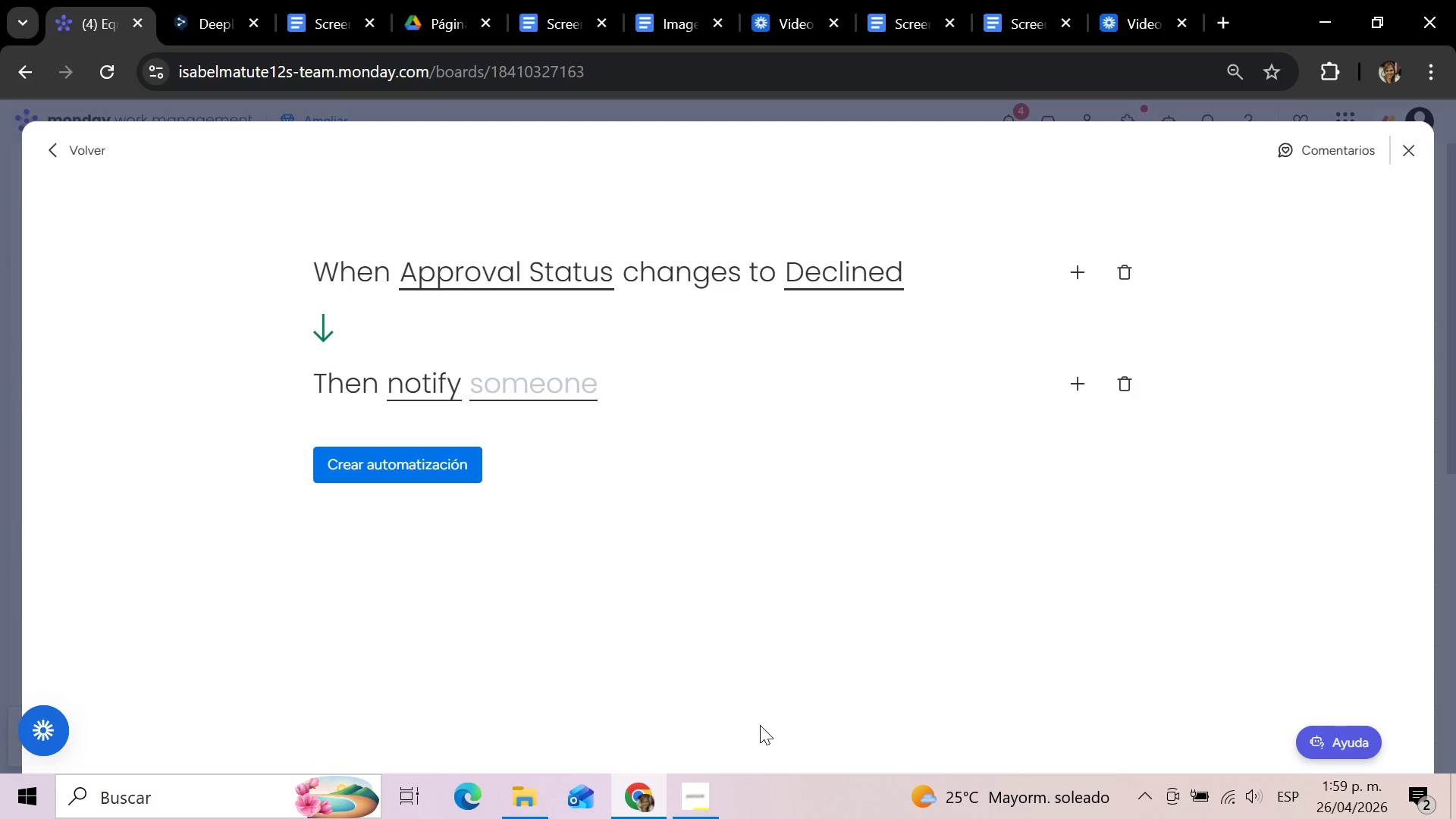 
wait(5.64)
 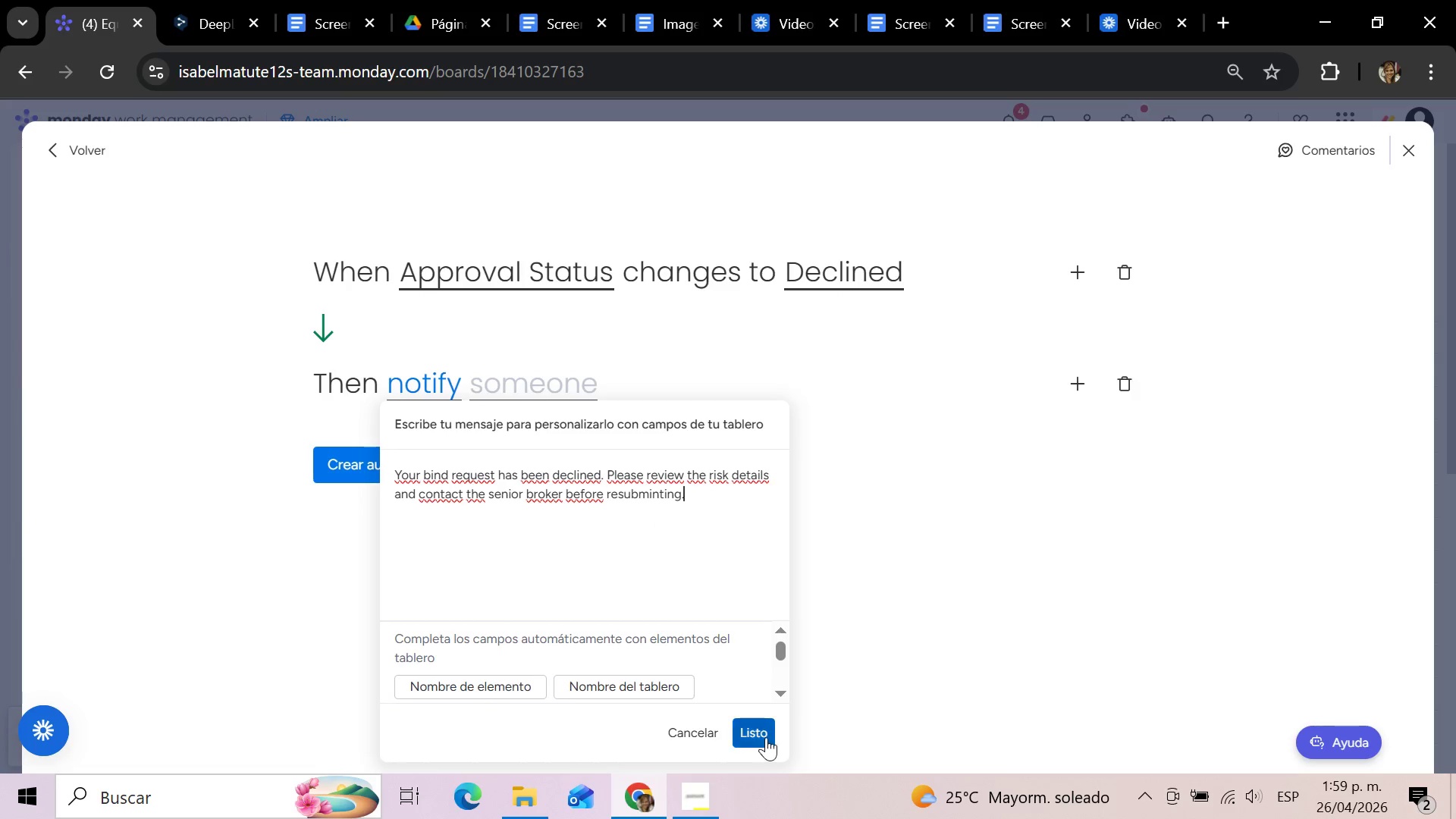 
left_click([553, 385])
 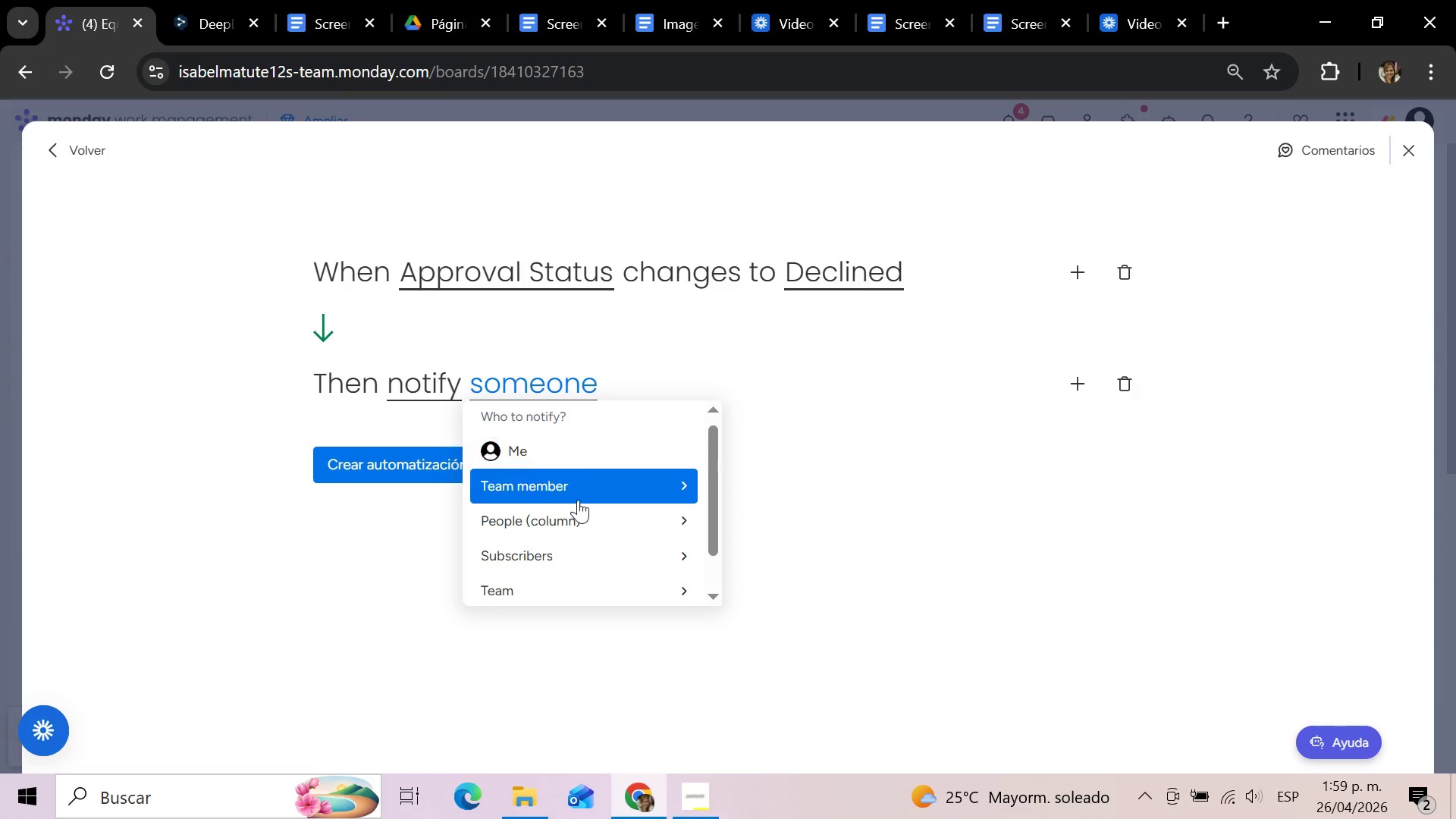 
left_click([604, 523])
 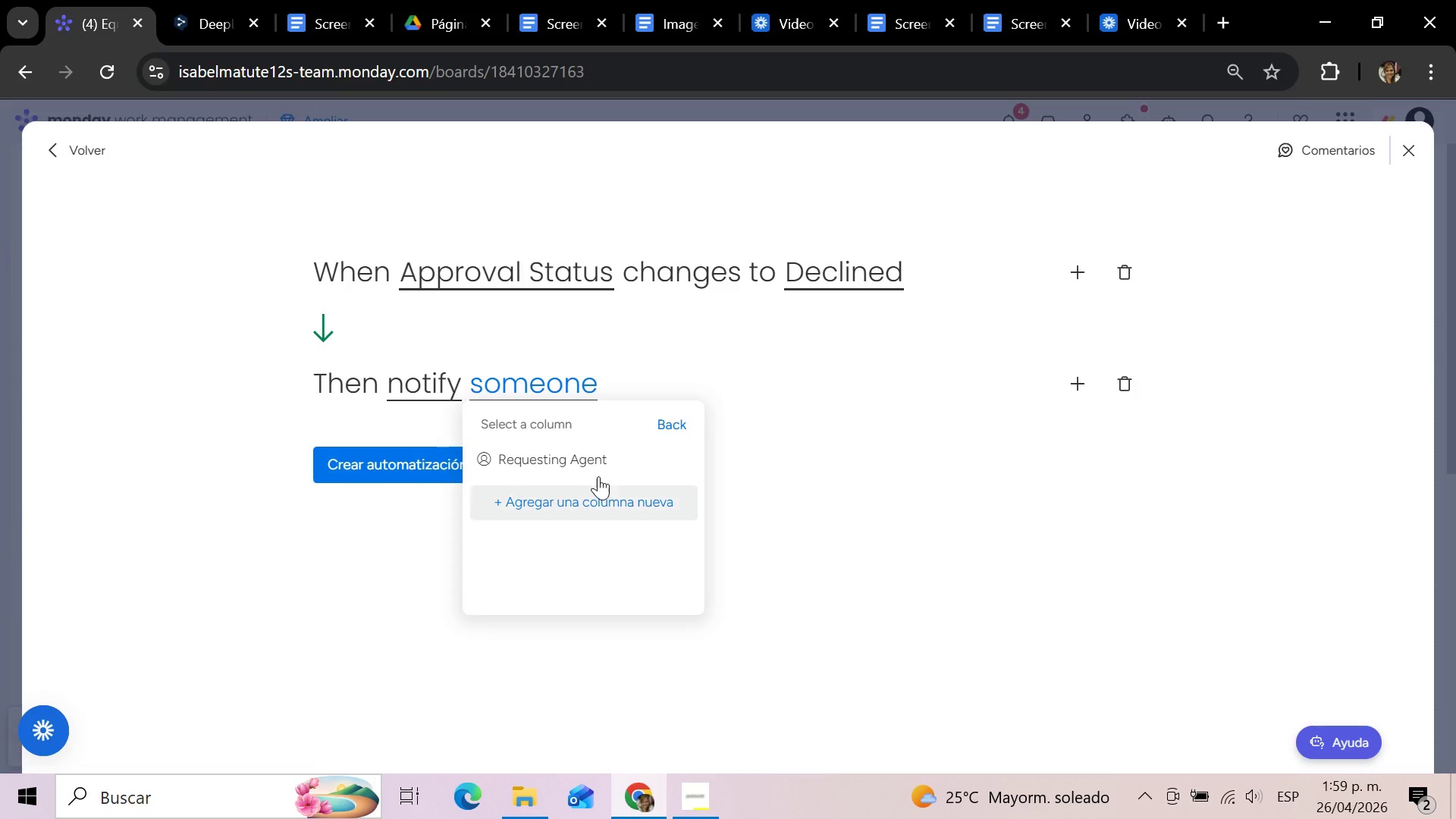 
left_click([591, 462])
 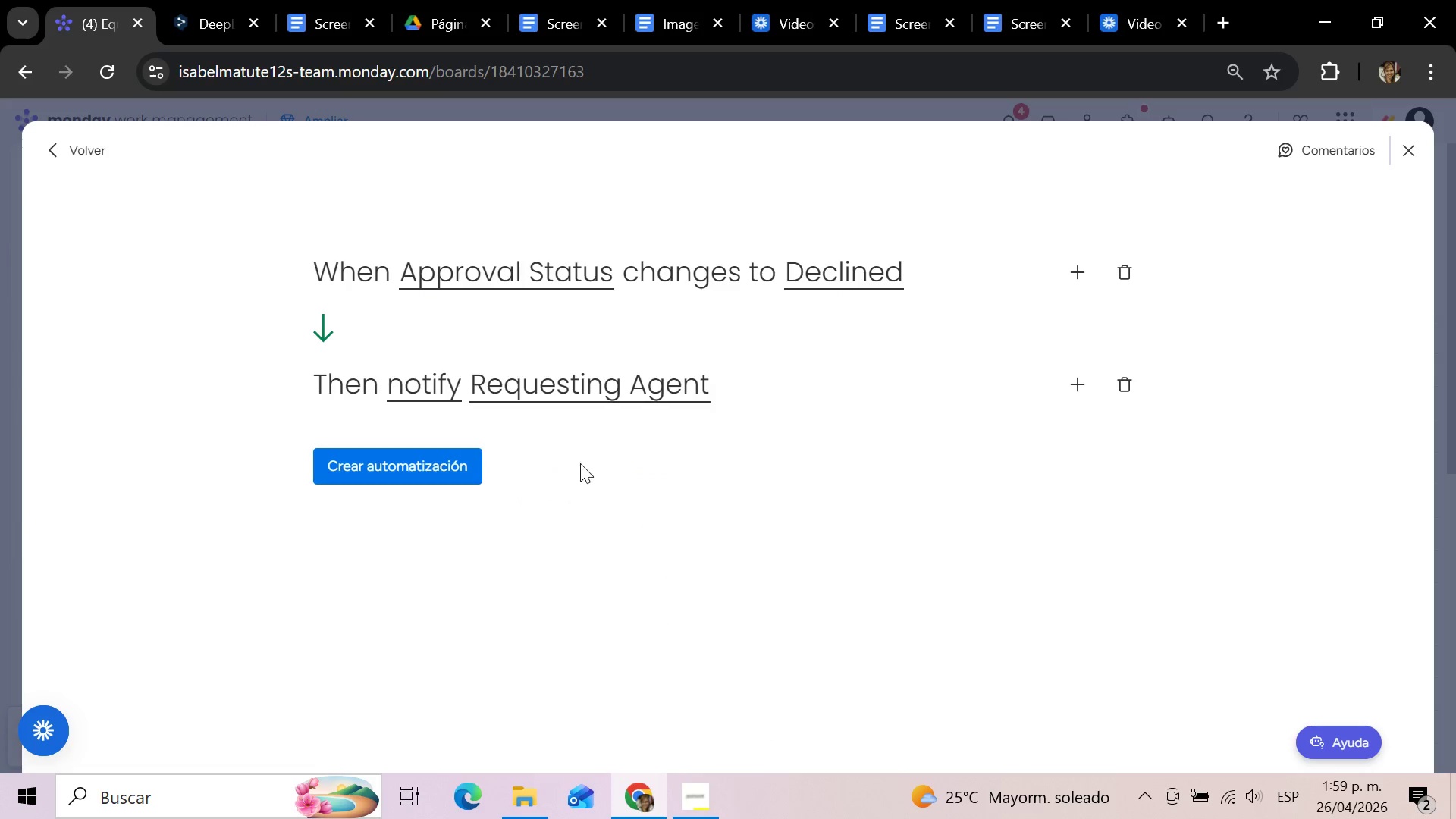 
left_click([464, 465])
 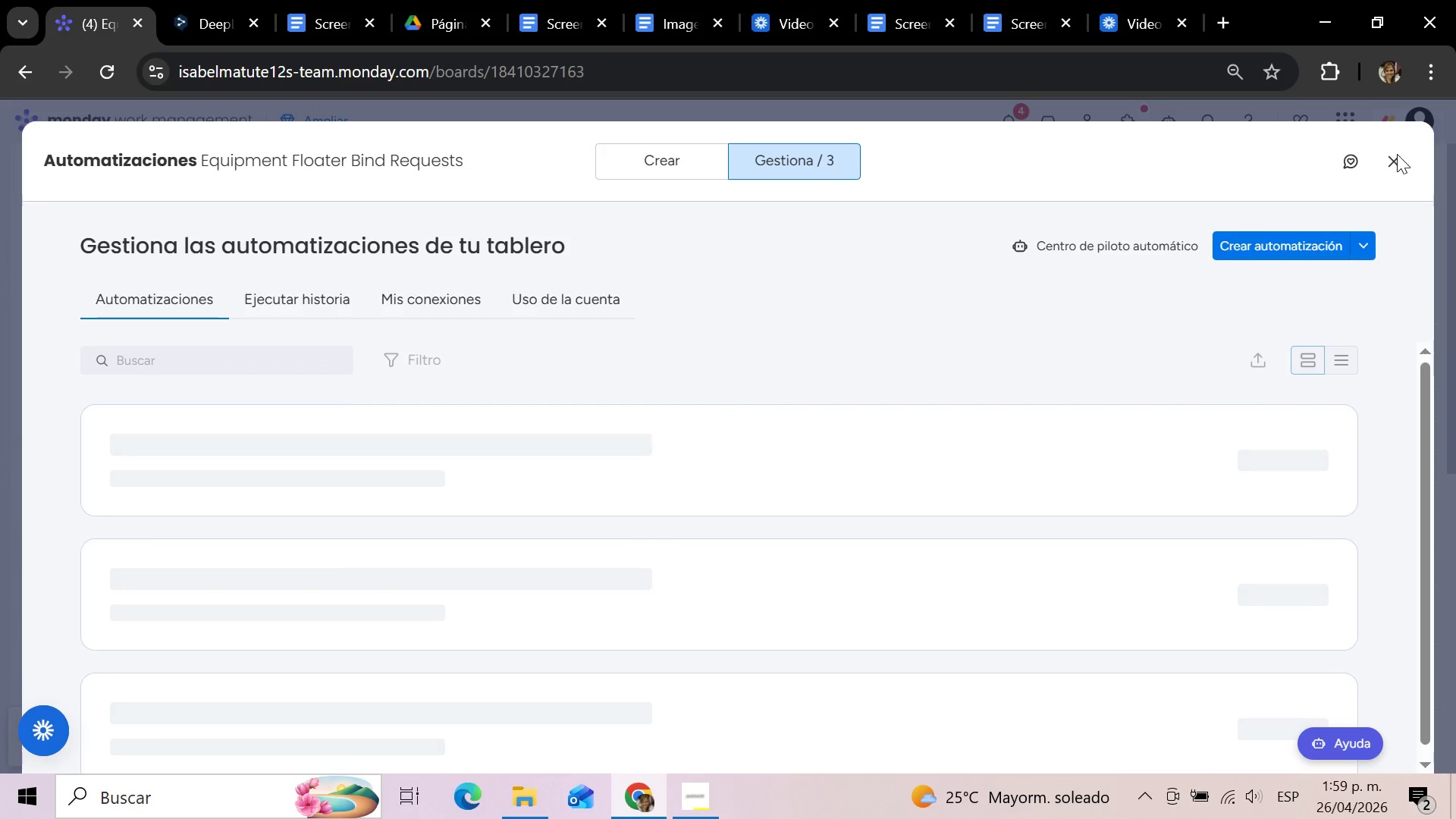 
wait(7.75)
 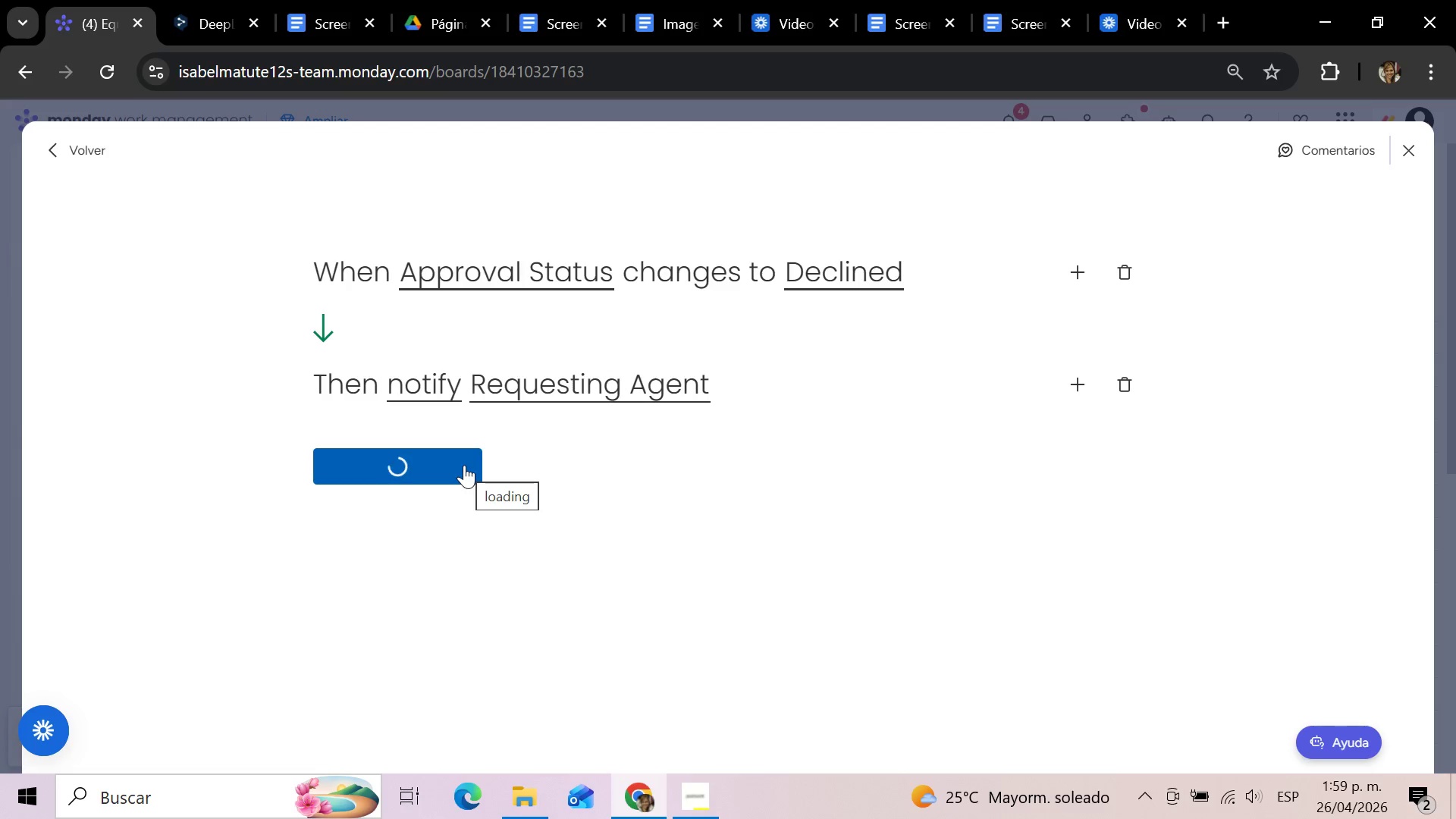 
left_click([1395, 158])
 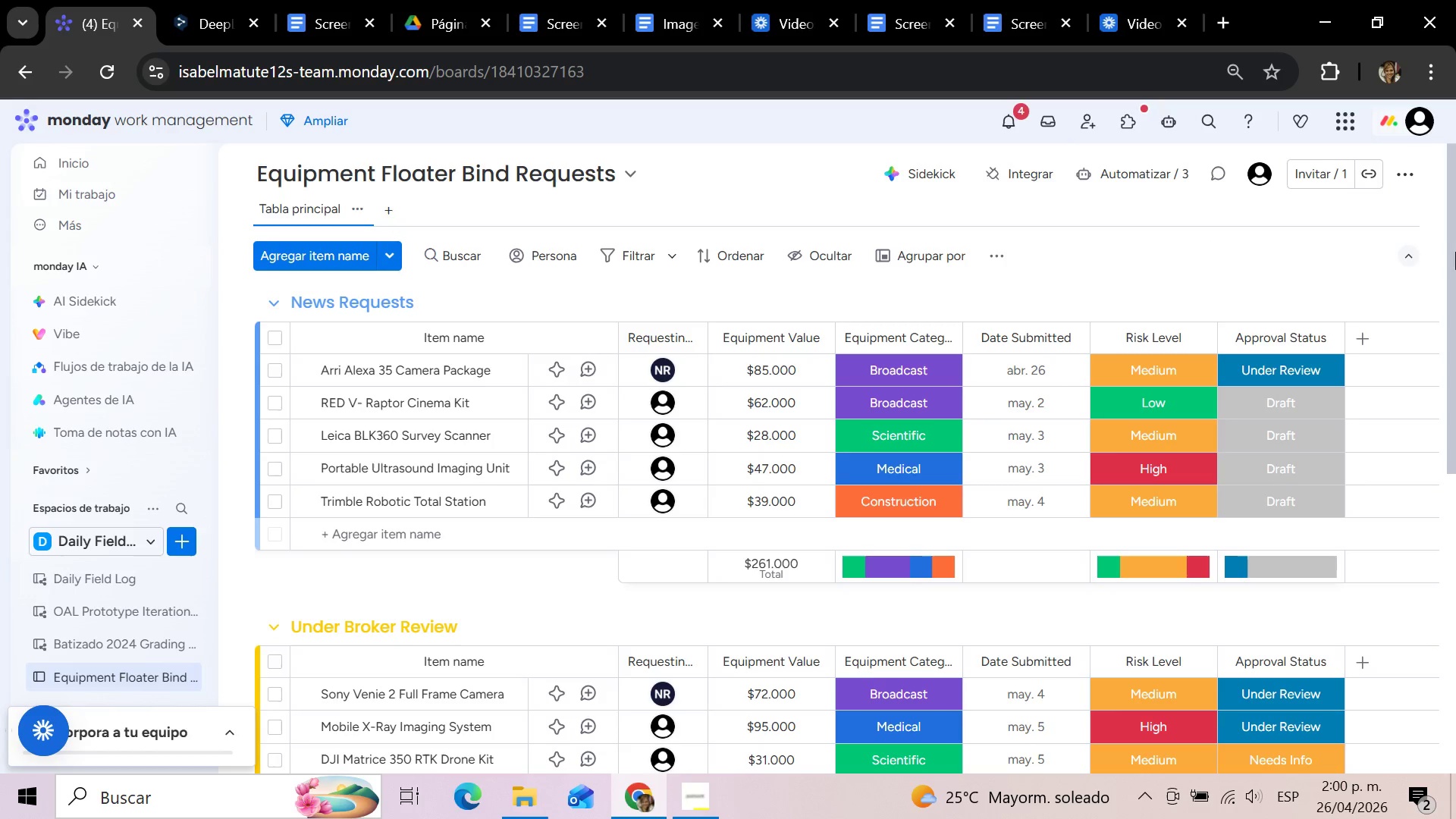 
wait(35.42)
 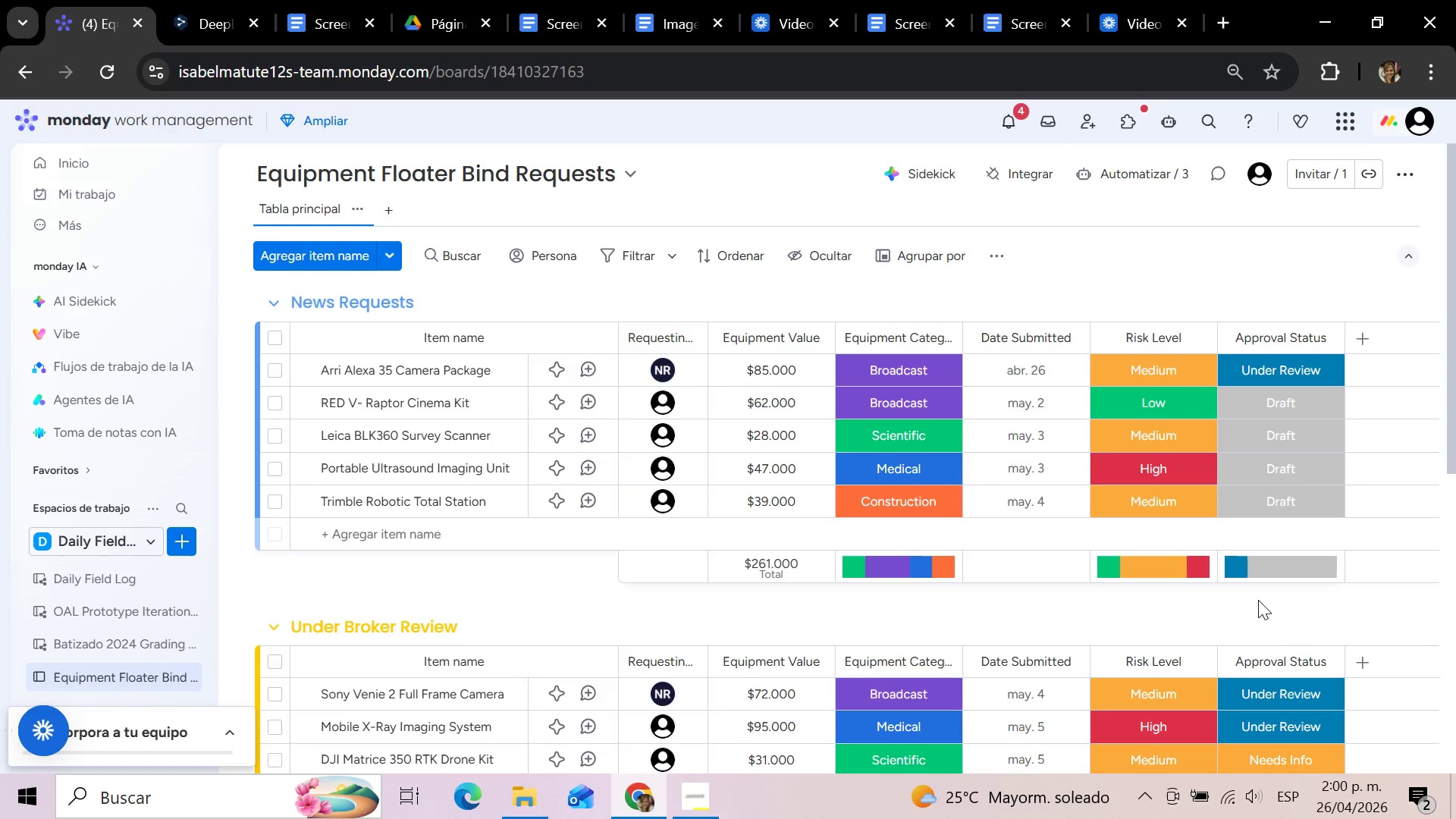 
key(Meta+Shift+S)
 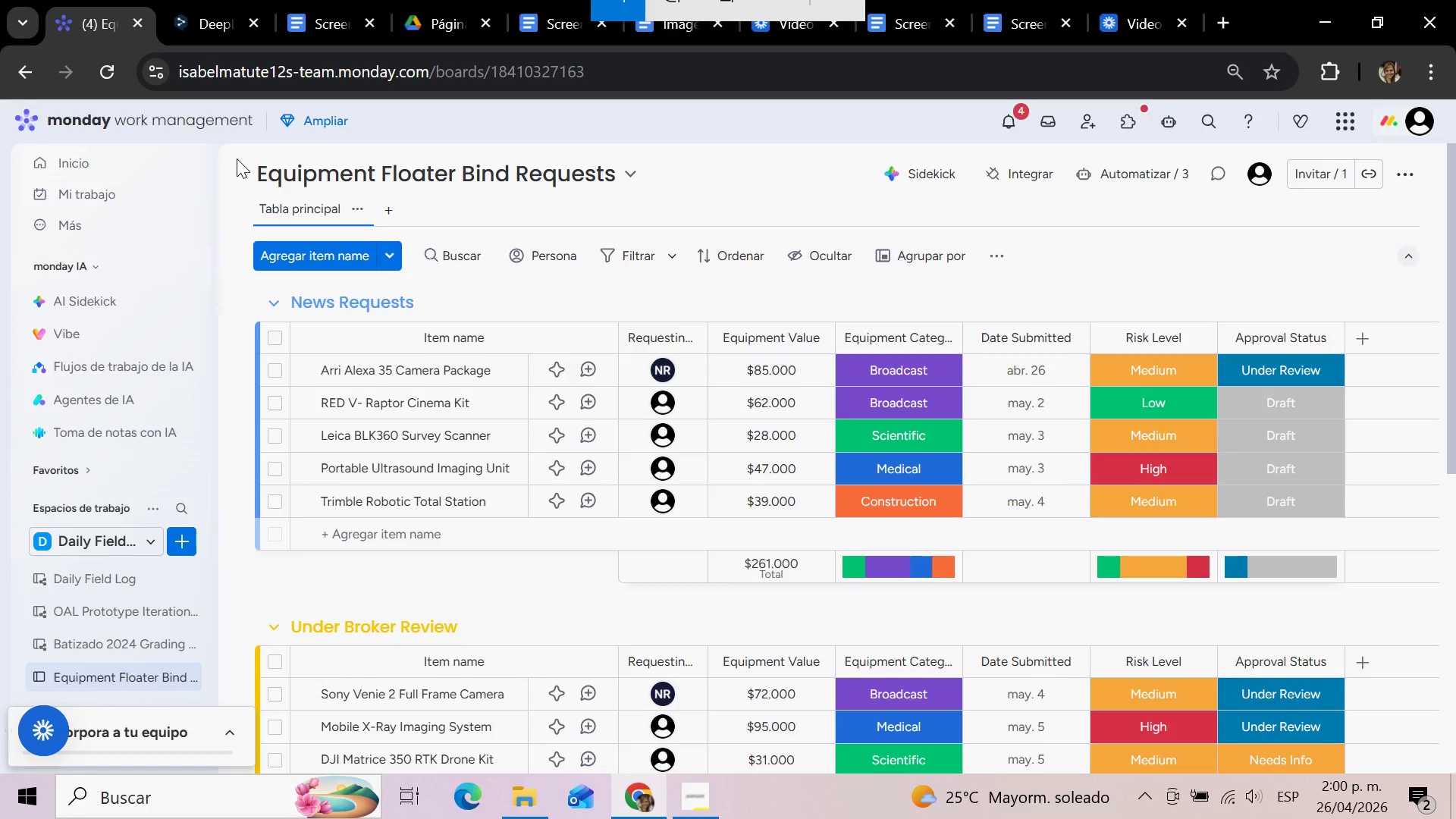 
wait(5.19)
 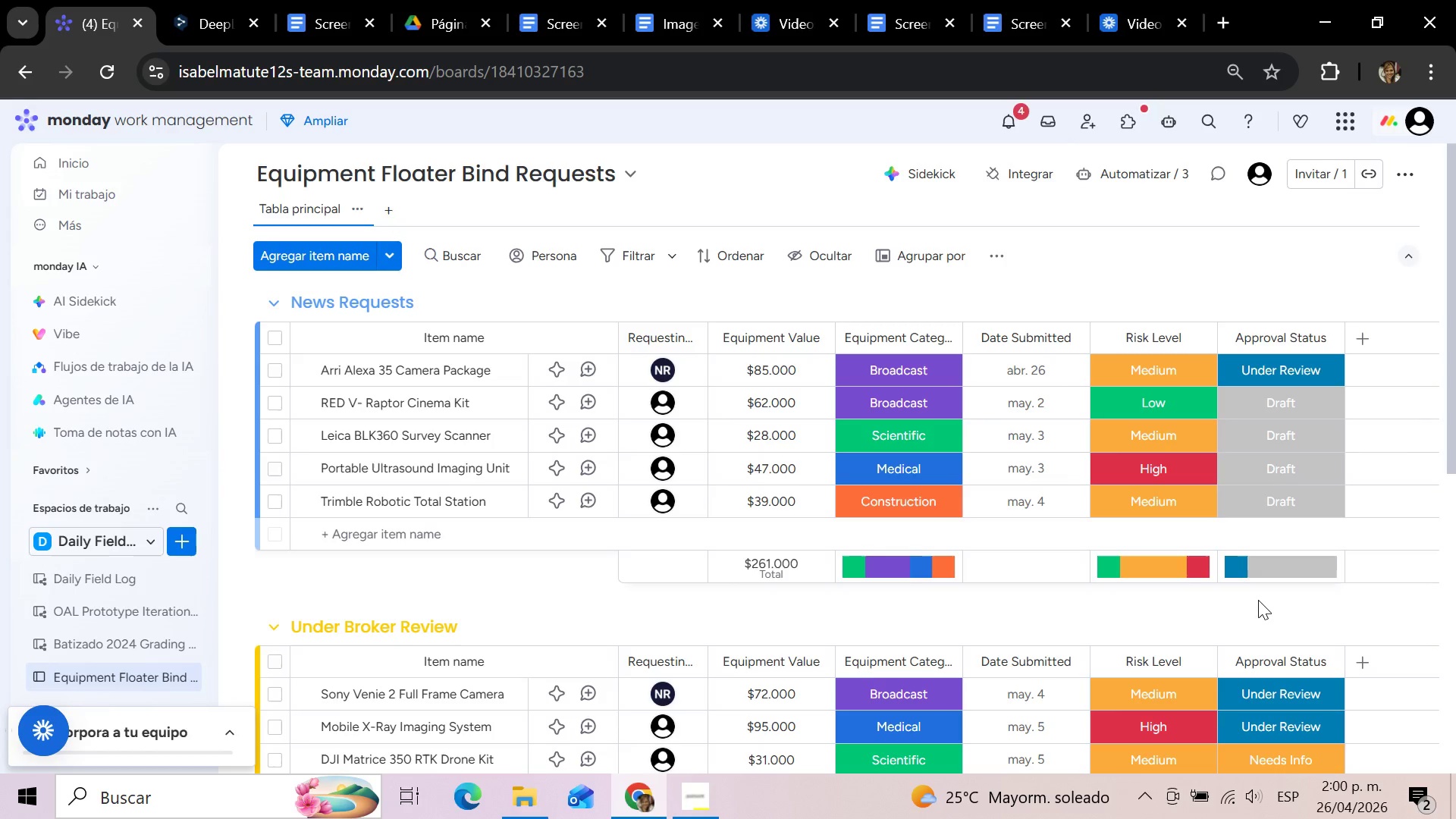 
left_click_drag(start_coordinate=[228, 152], to_coordinate=[1418, 595])
 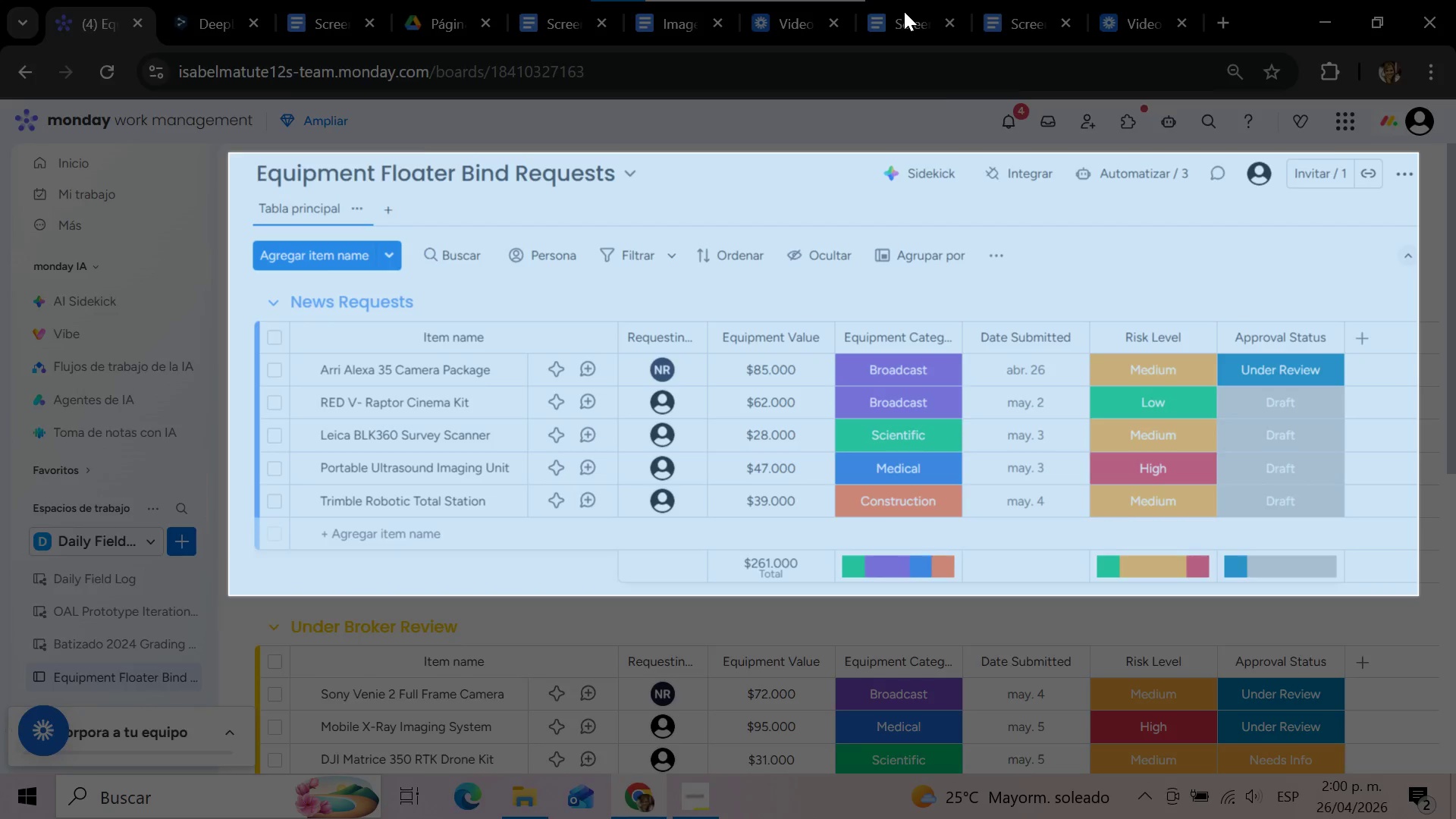 
left_click([904, 11])
 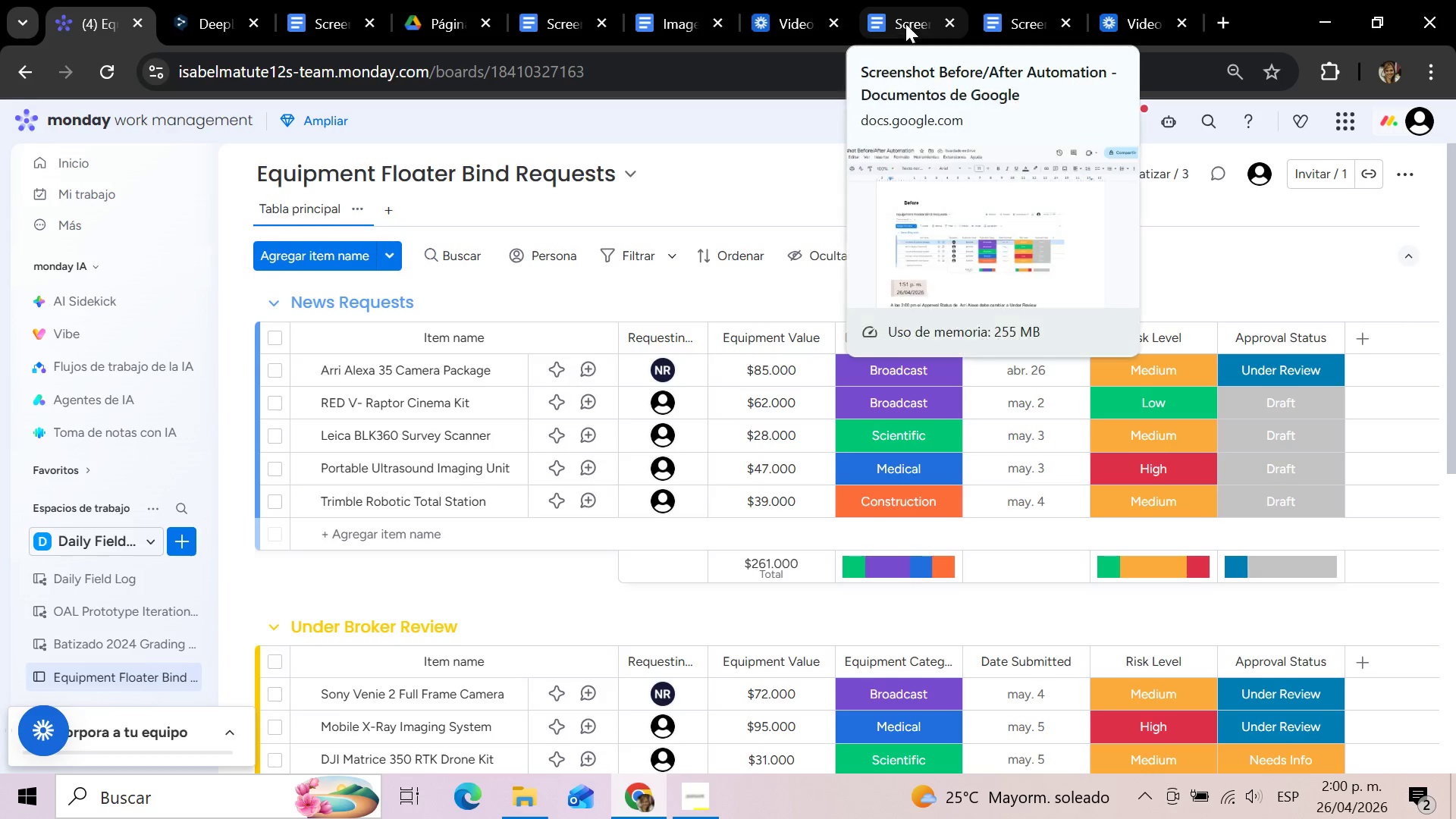 
left_click([905, 24])
 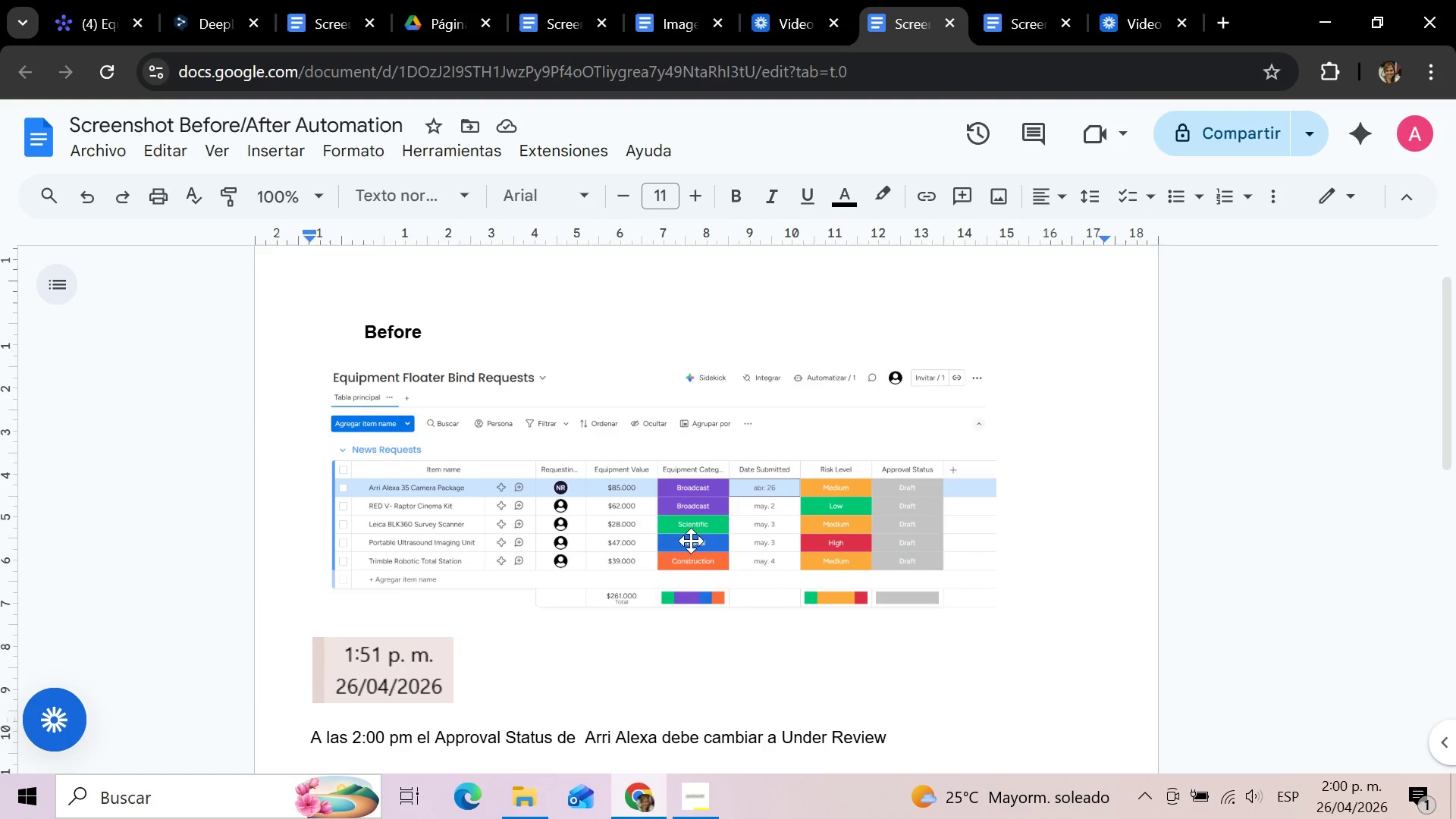 
scroll: coordinate [809, 684], scroll_direction: down, amount: 3.0
 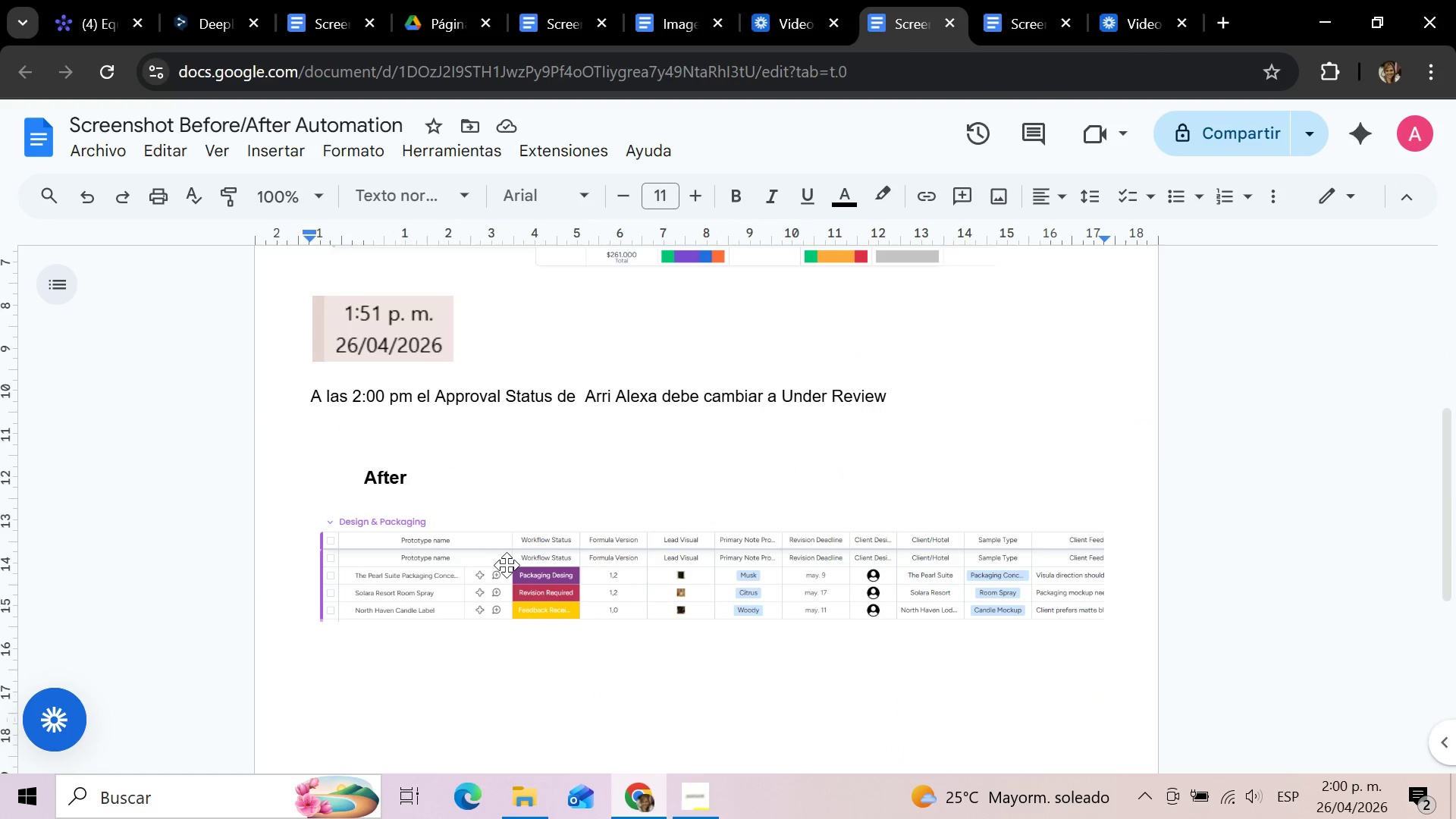 
left_click([507, 560])
 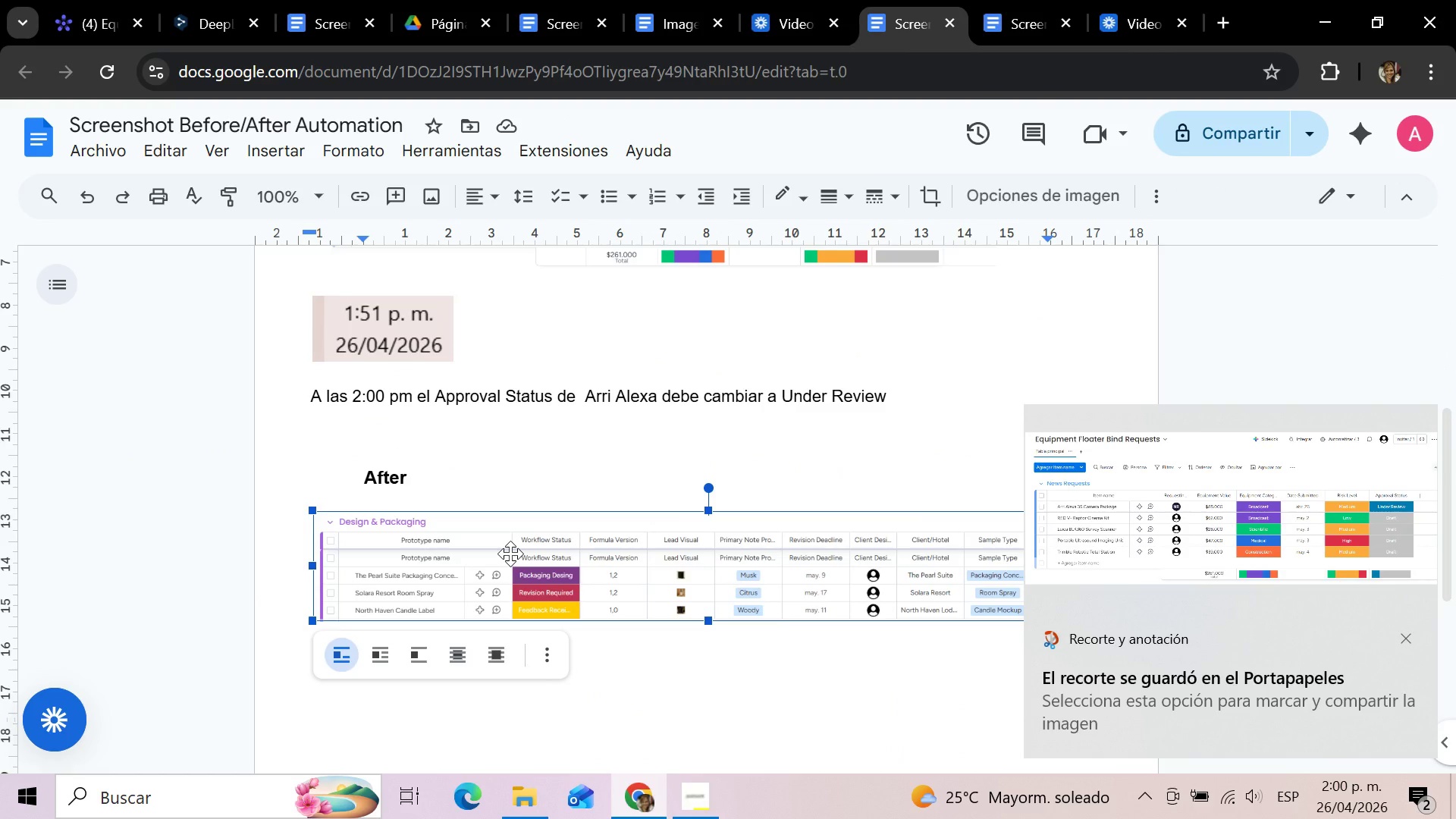 
key(Delete)
 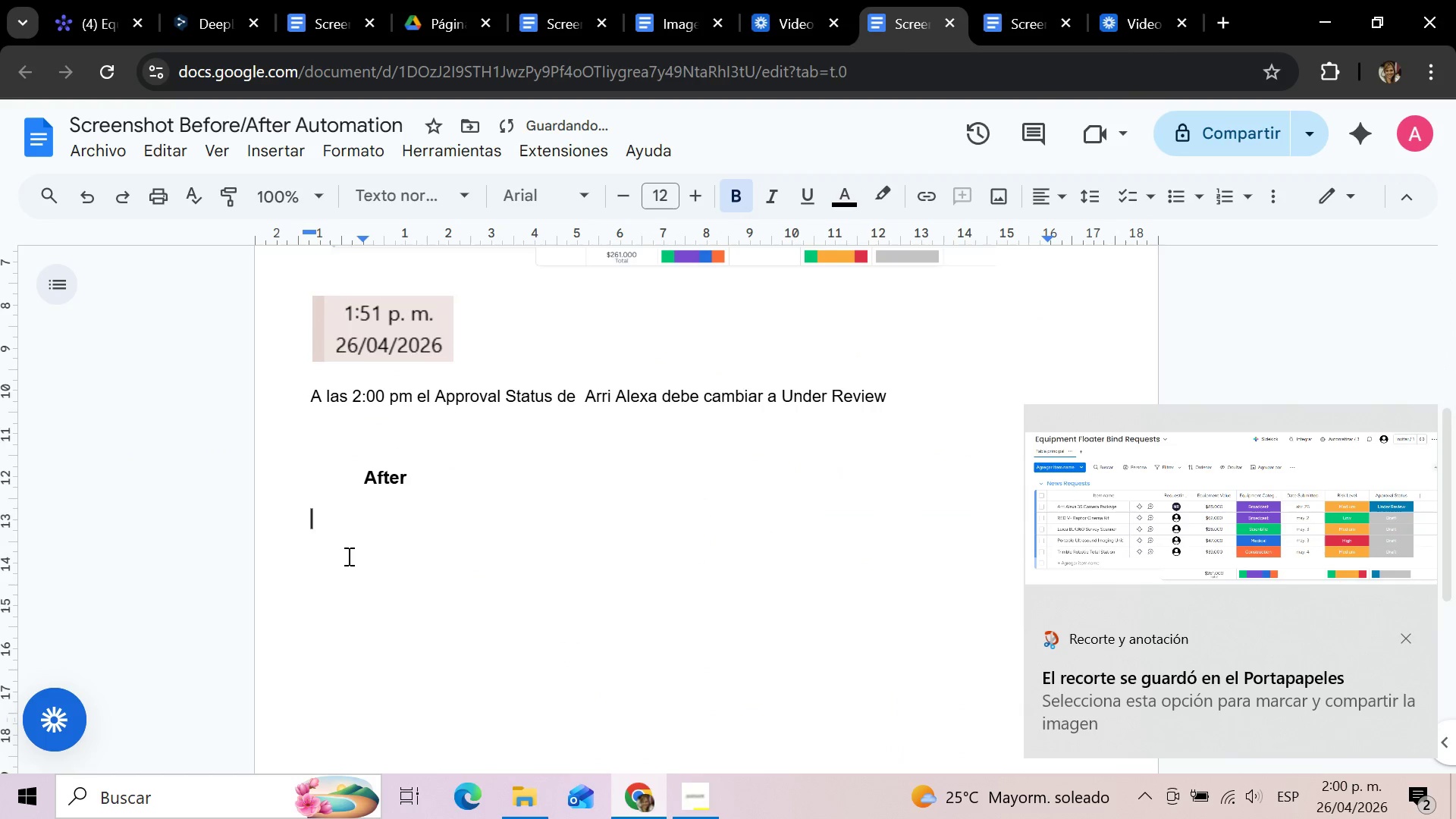 
left_click([344, 558])
 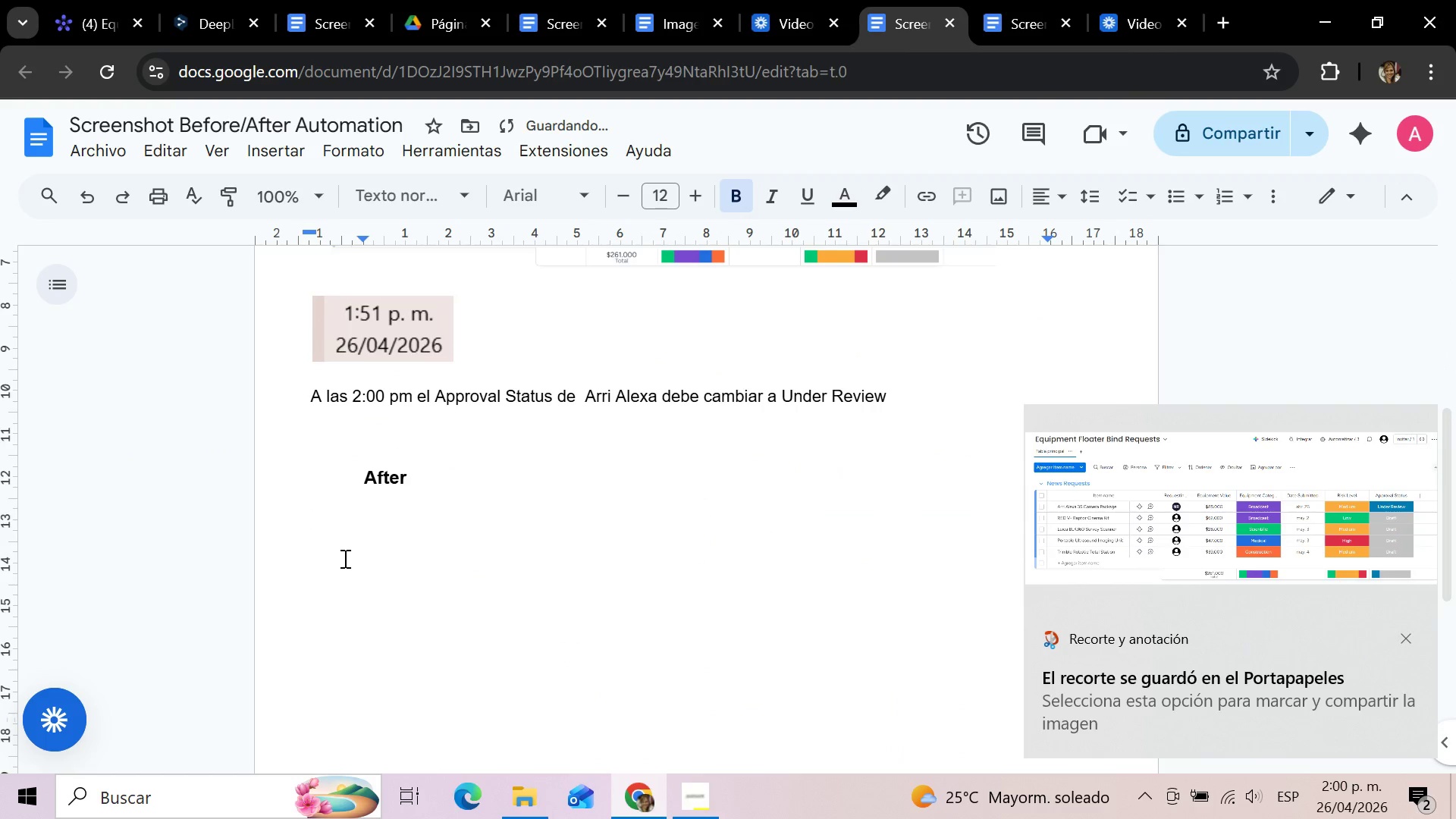 
key(Control+V)
 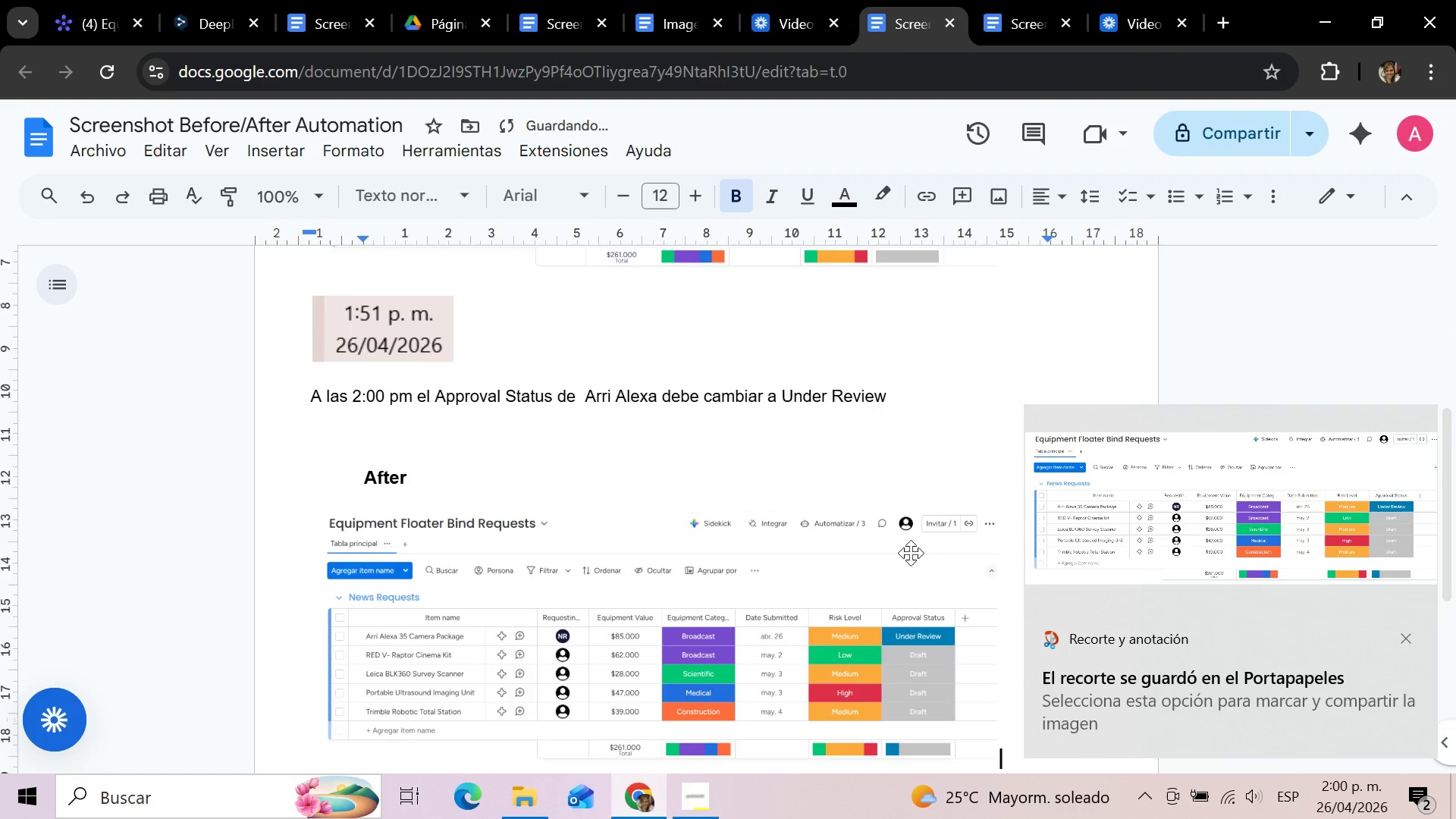 
scroll: coordinate [913, 541], scroll_direction: down, amount: 2.0
 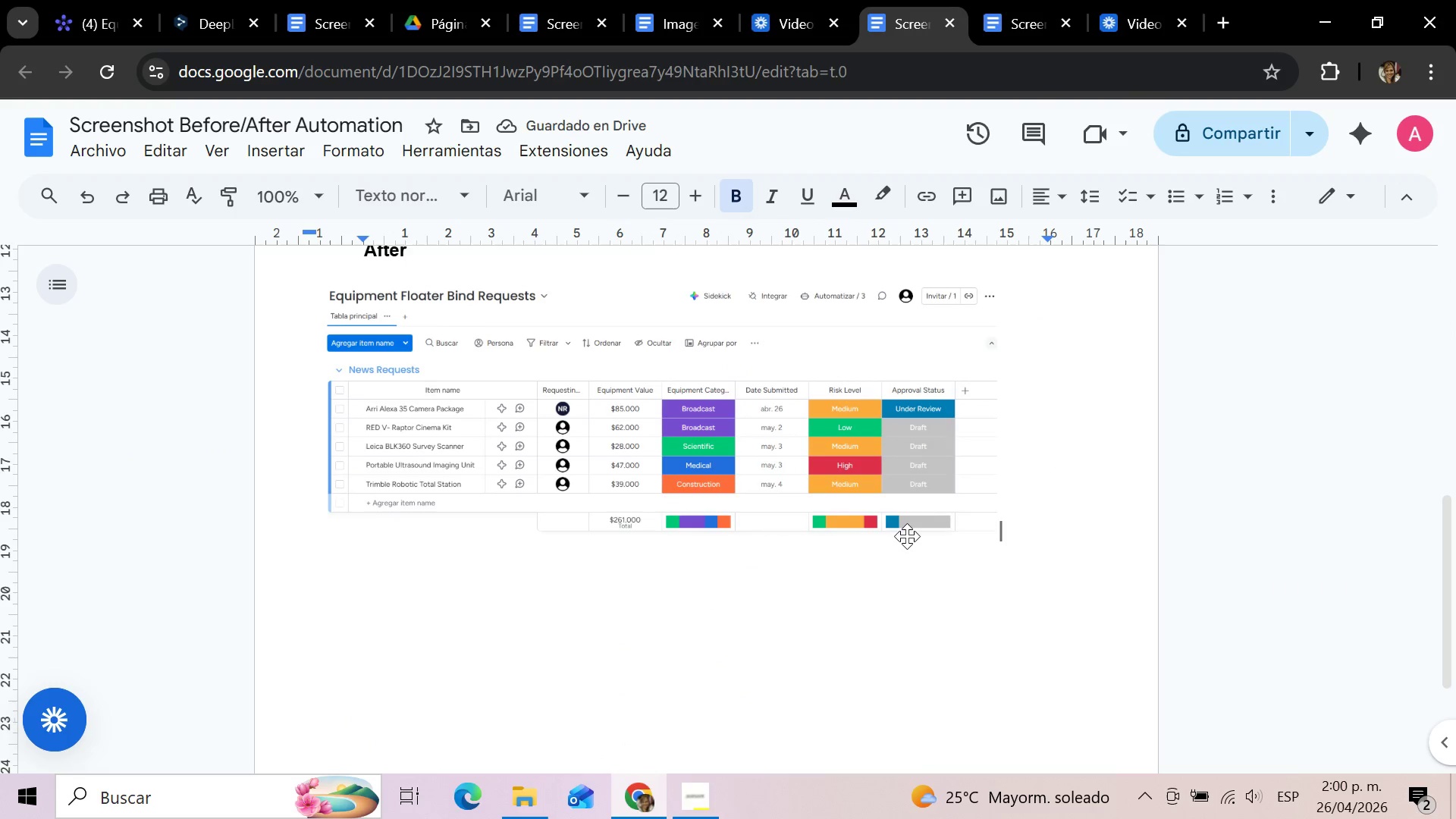 
key(Enter)
 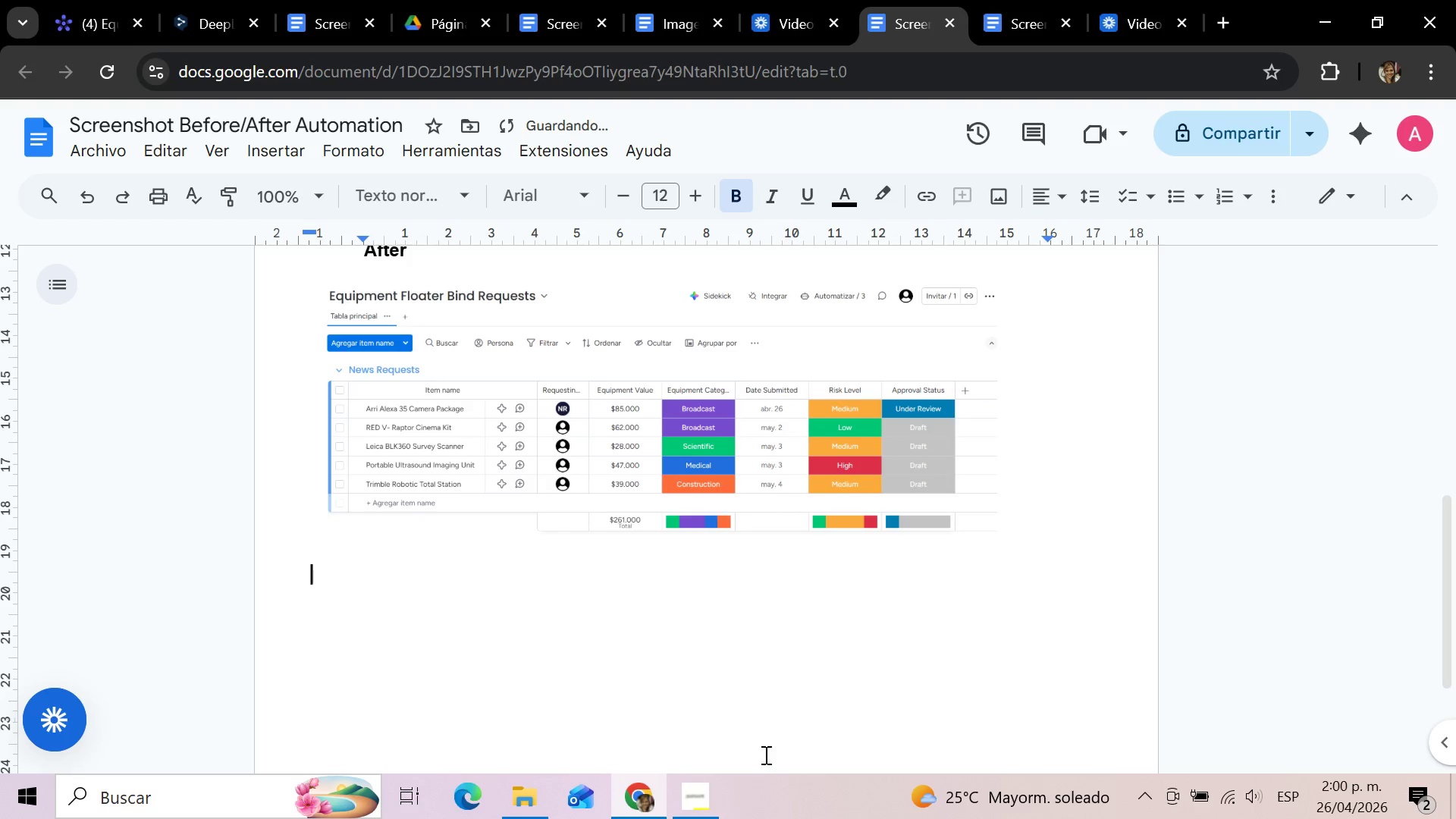 
left_click([702, 792])